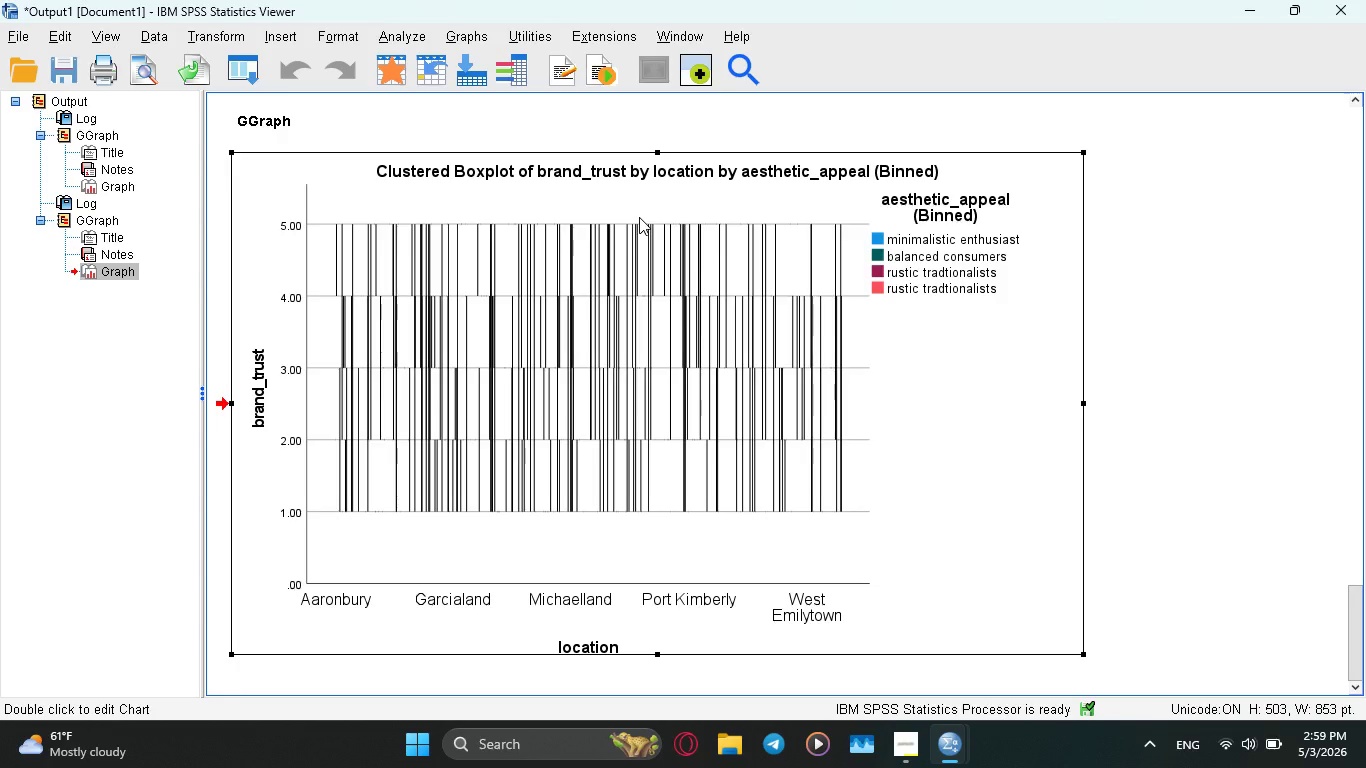 
scroll: coordinate [609, 488], scroll_direction: down, amount: 4.0
 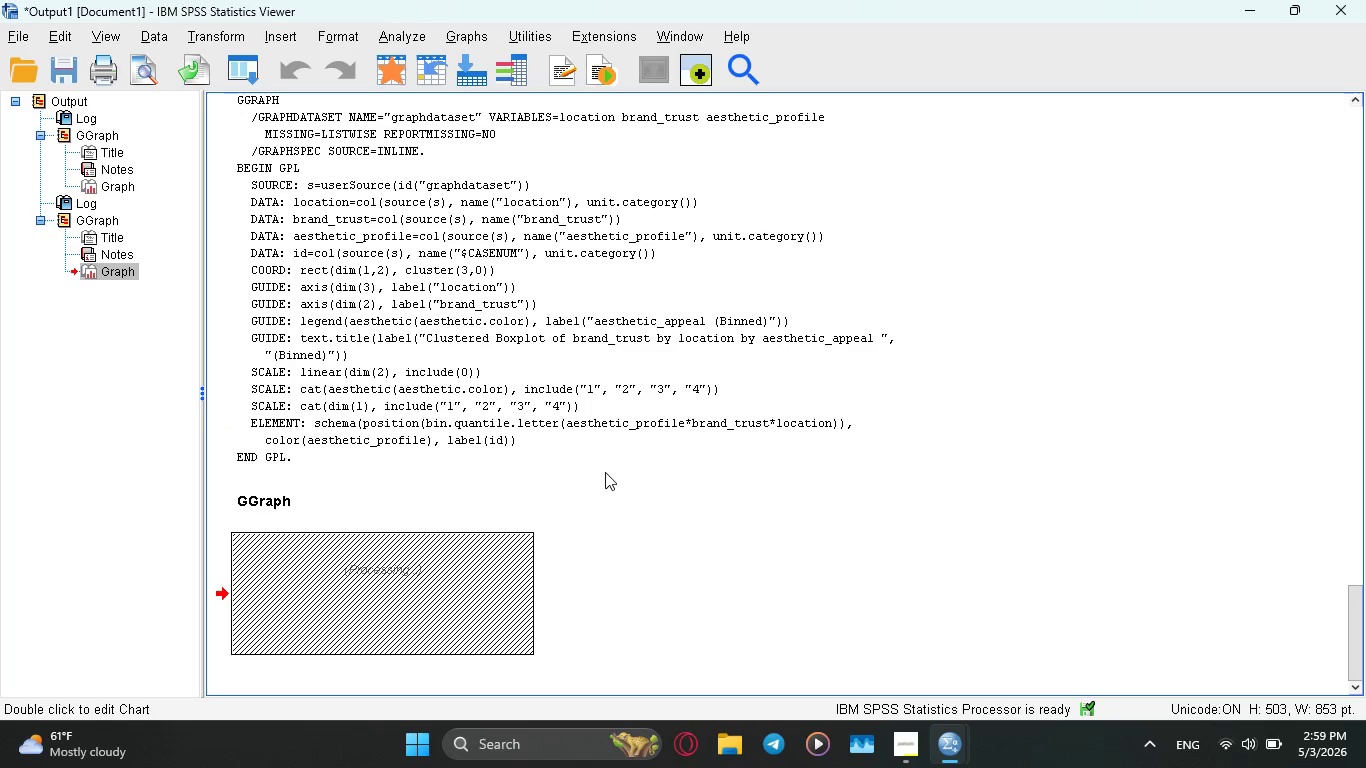 
scroll: coordinate [605, 469], scroll_direction: up, amount: 6.0
 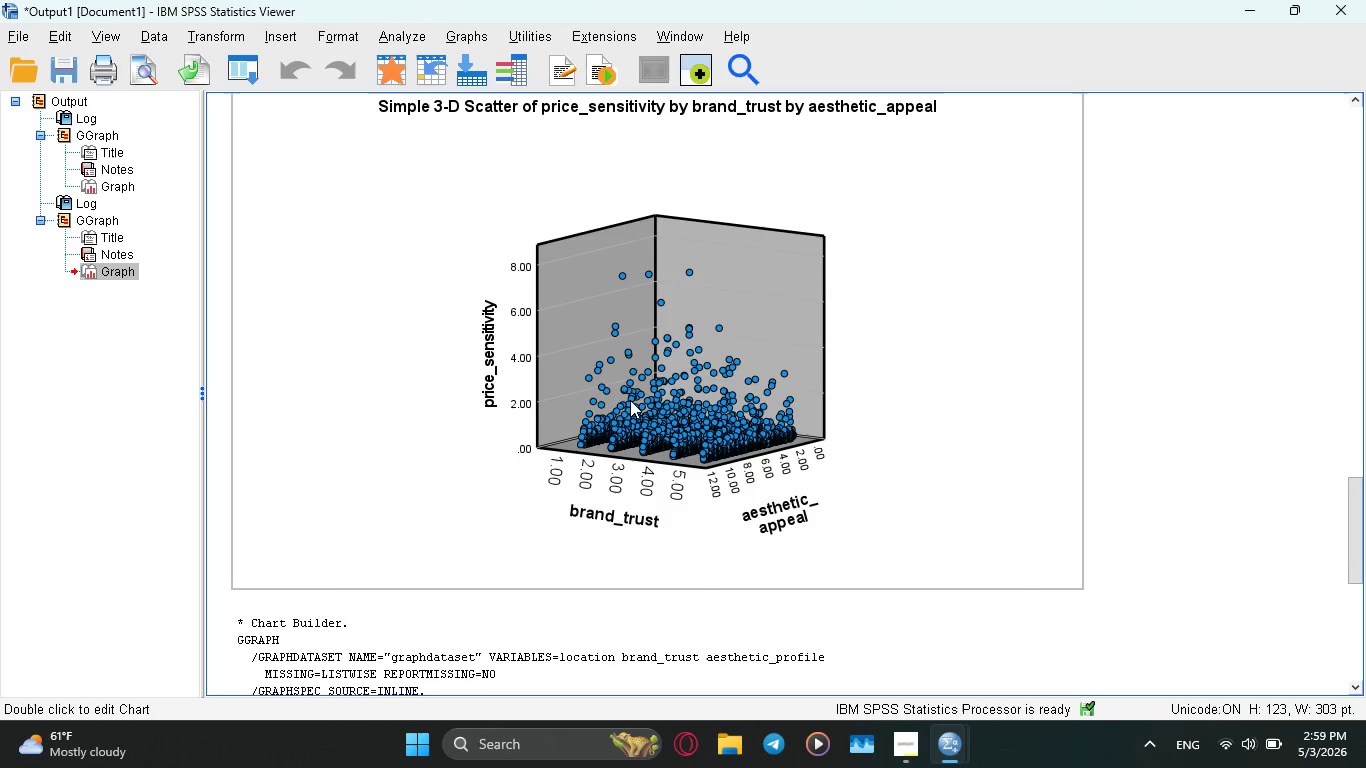 
scroll: coordinate [723, 413], scroll_direction: down, amount: 14.0
 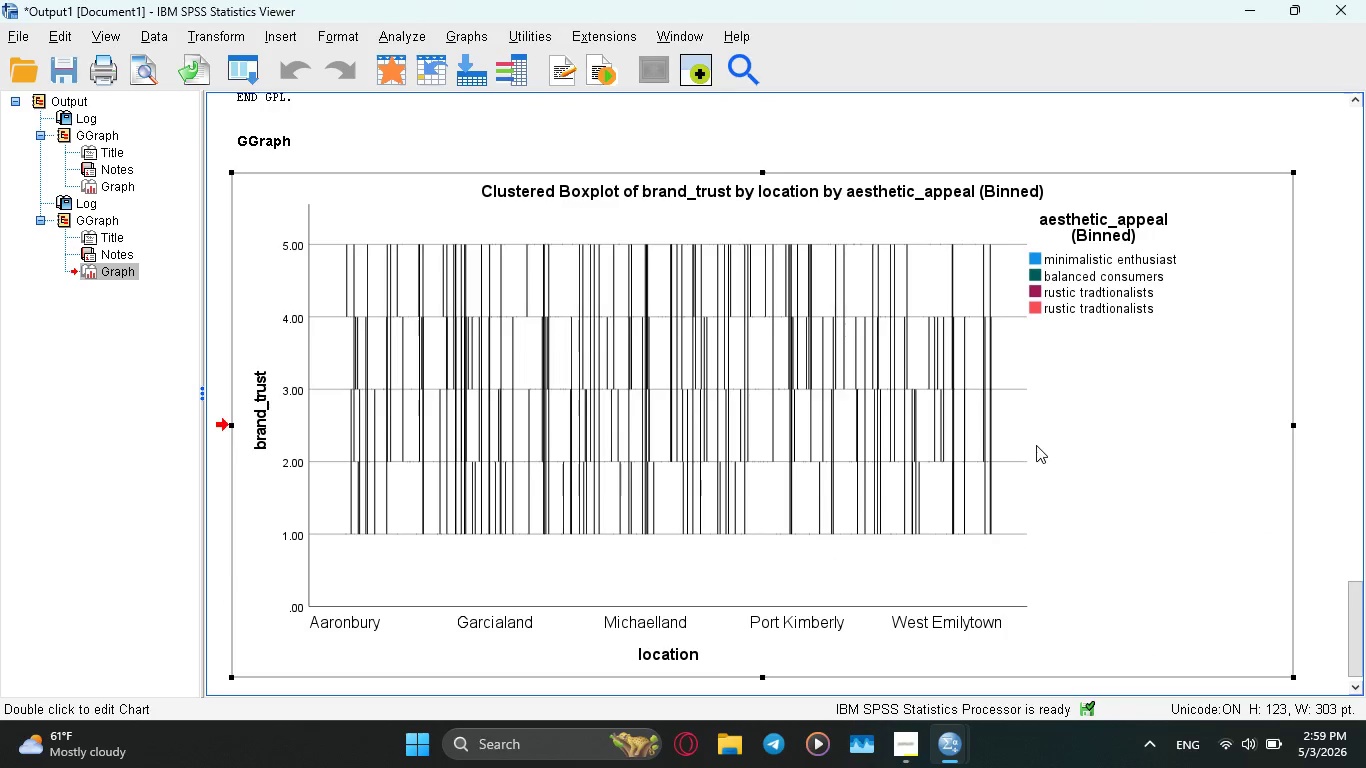 
wait(8.72)
 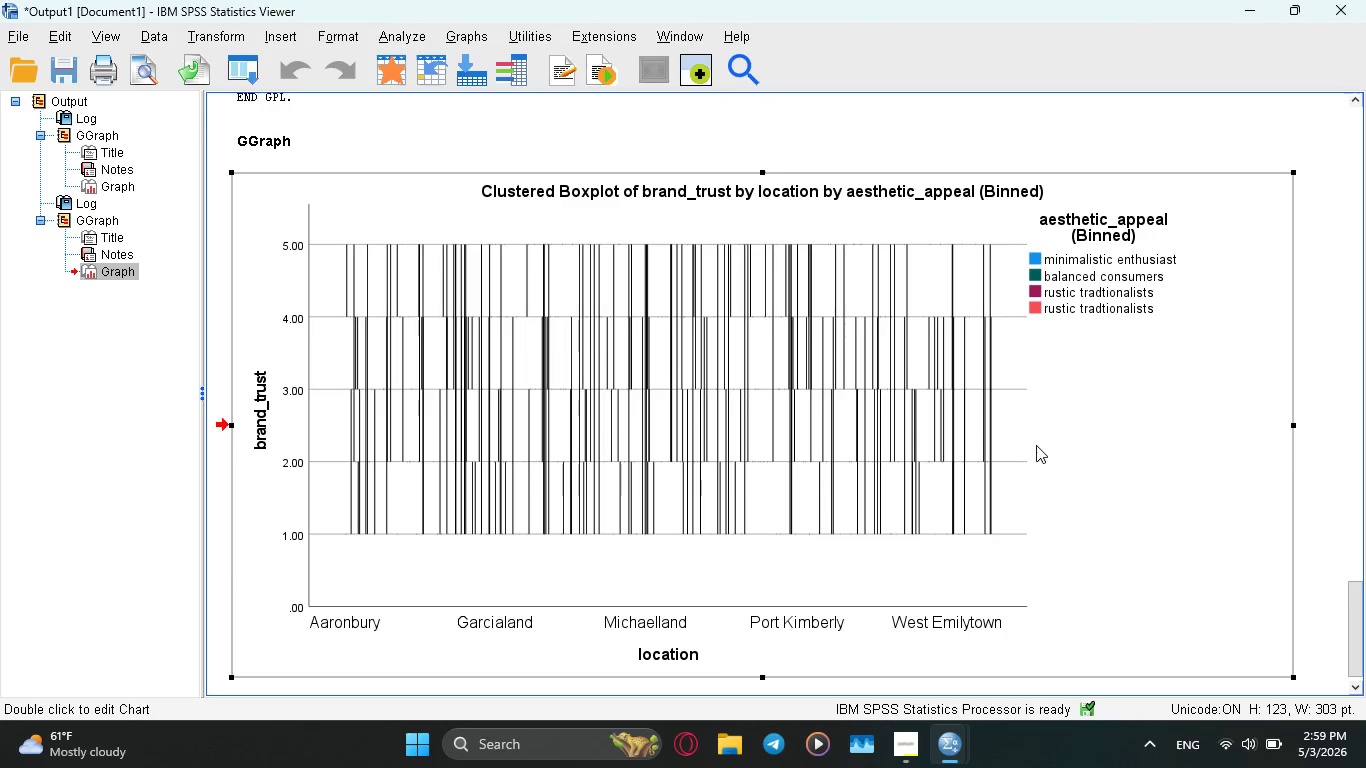 
mouse_move([635, 373])
 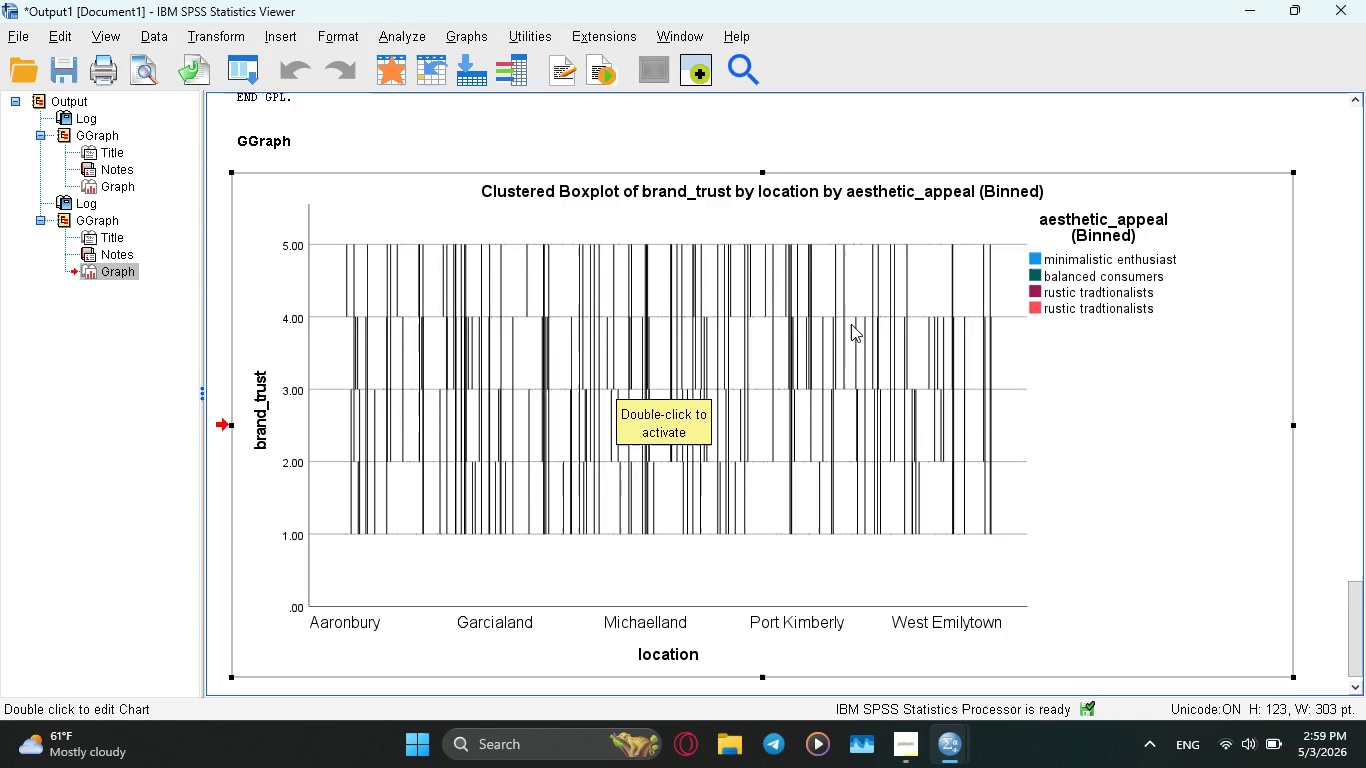 
wait(13.86)
 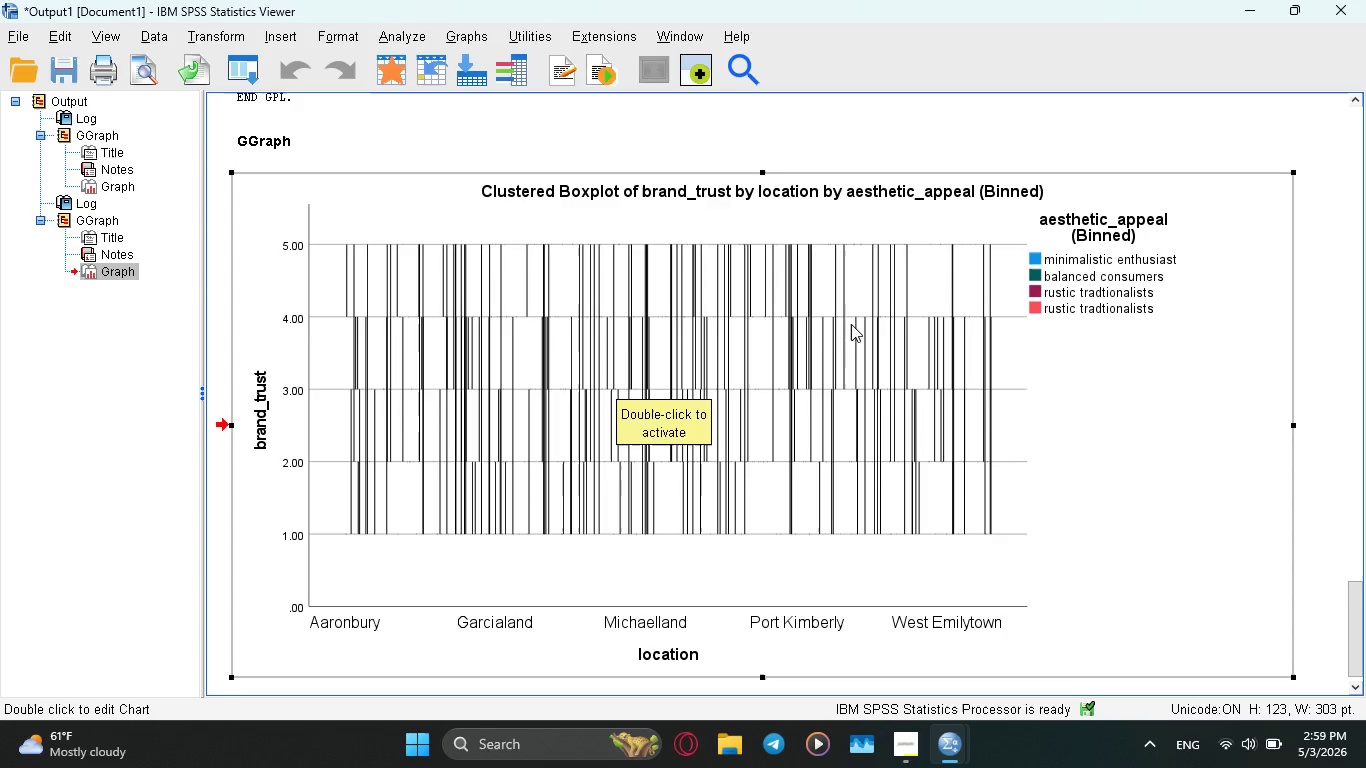 
scroll: coordinate [708, 458], scroll_direction: down, amount: 2.0
 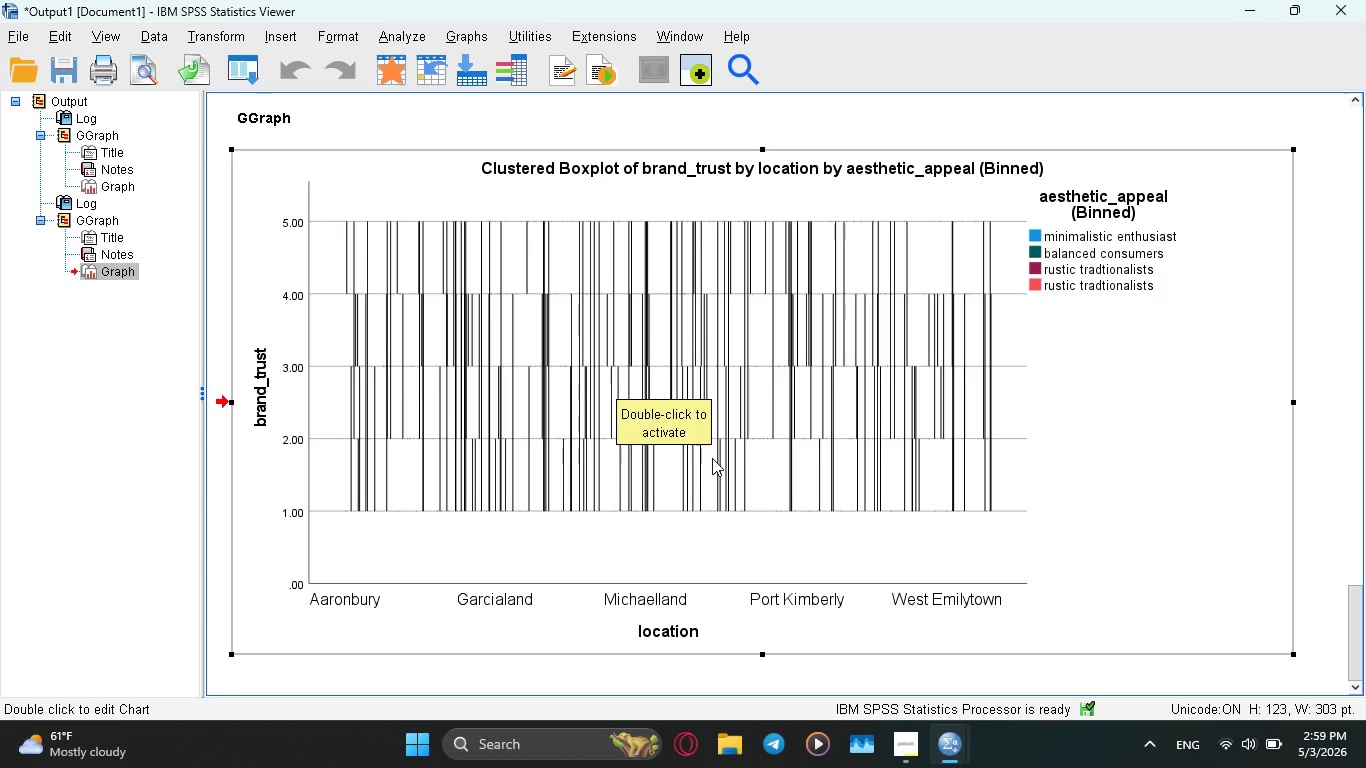 
wait(7.09)
 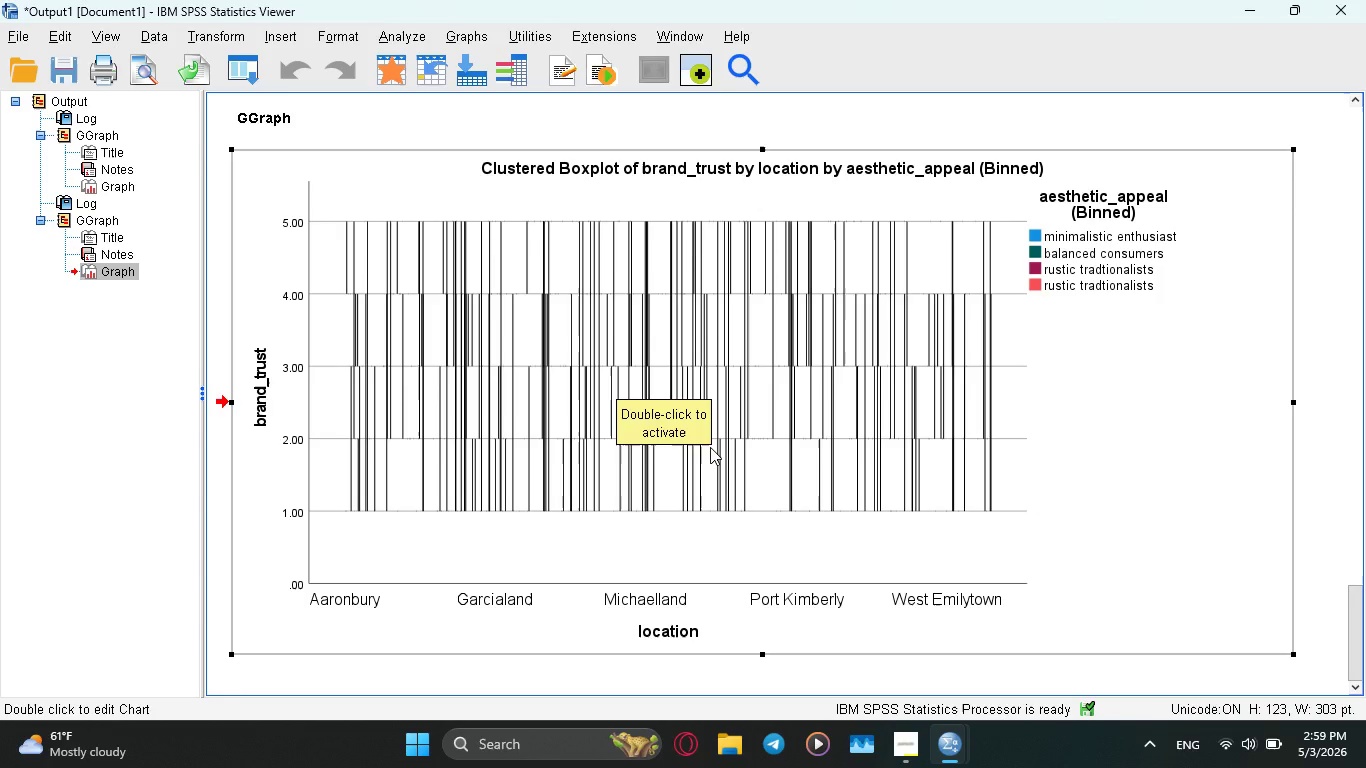 
scroll: coordinate [727, 464], scroll_direction: up, amount: 4.0
 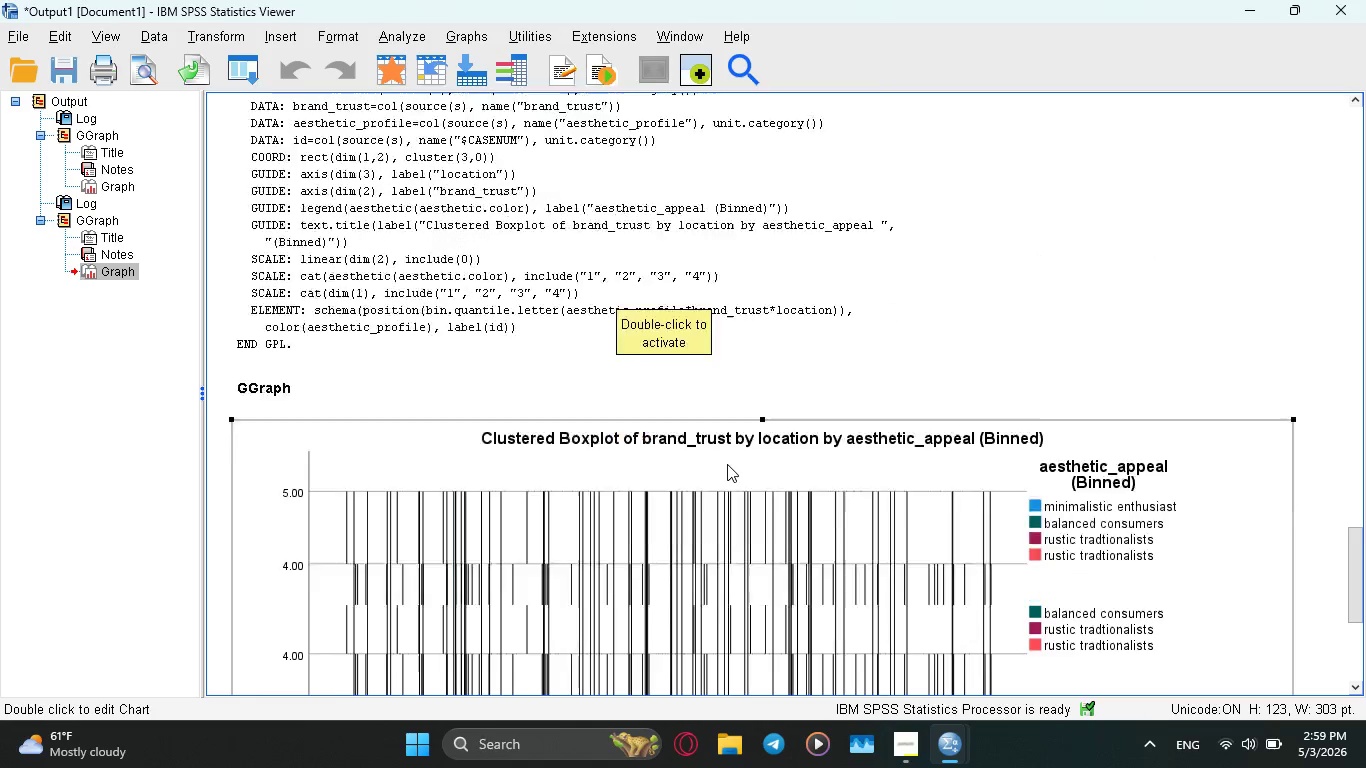 
scroll: coordinate [727, 465], scroll_direction: down, amount: 4.0
 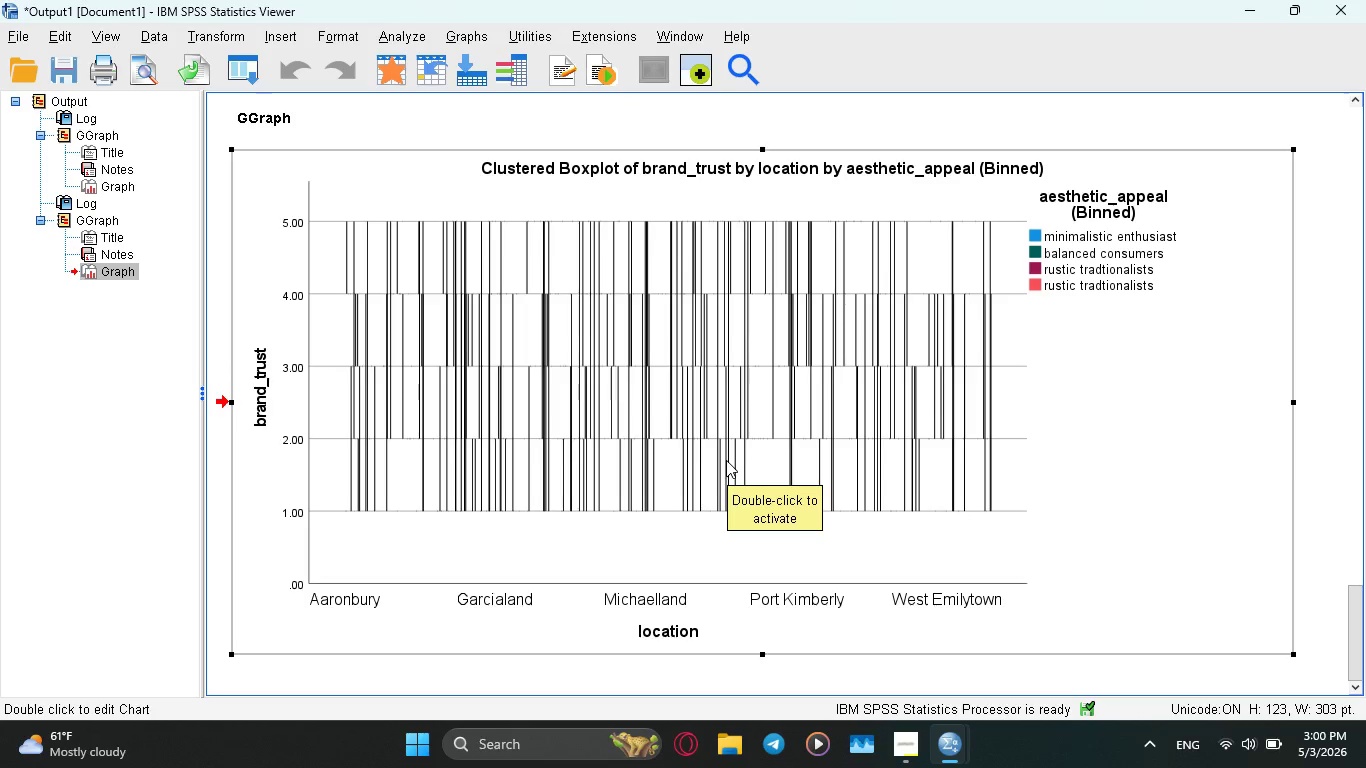 
scroll: coordinate [726, 459], scroll_direction: up, amount: 3.0
 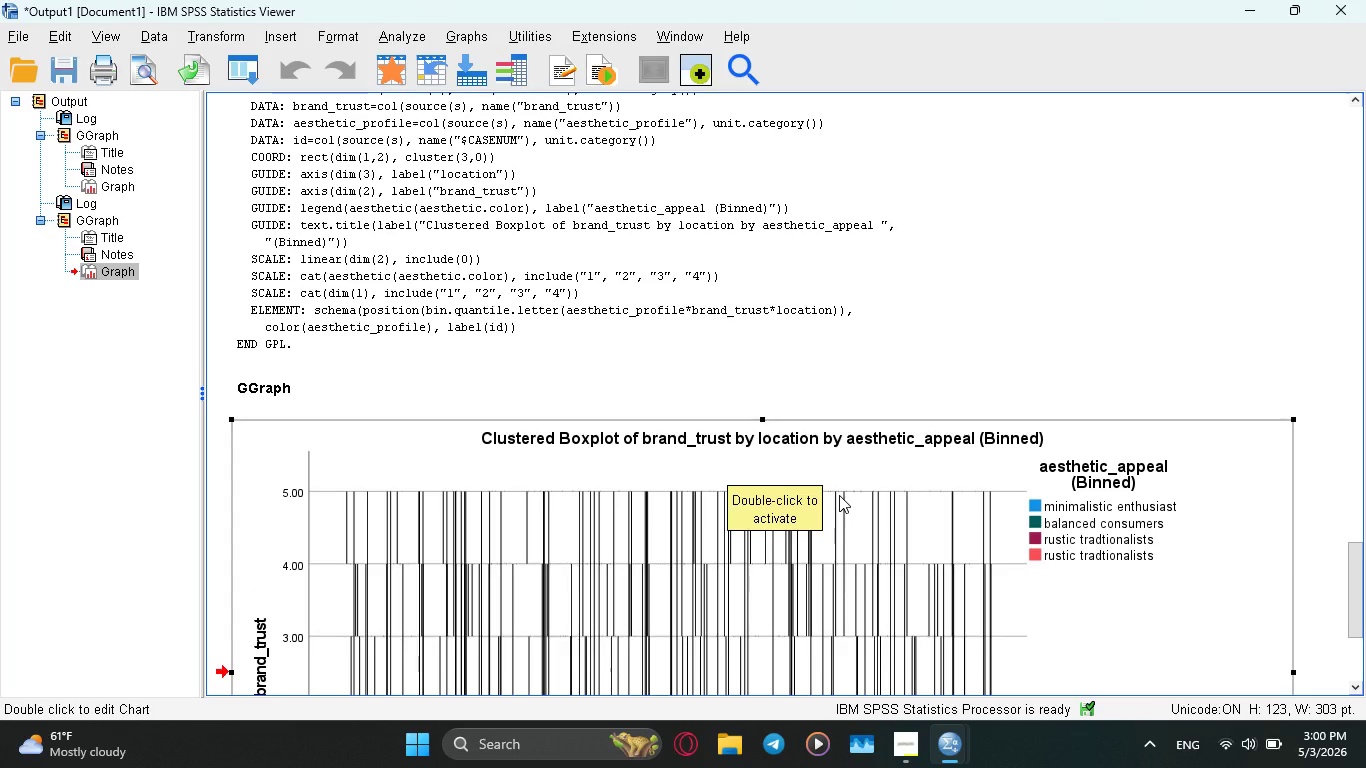 
wait(7.38)
 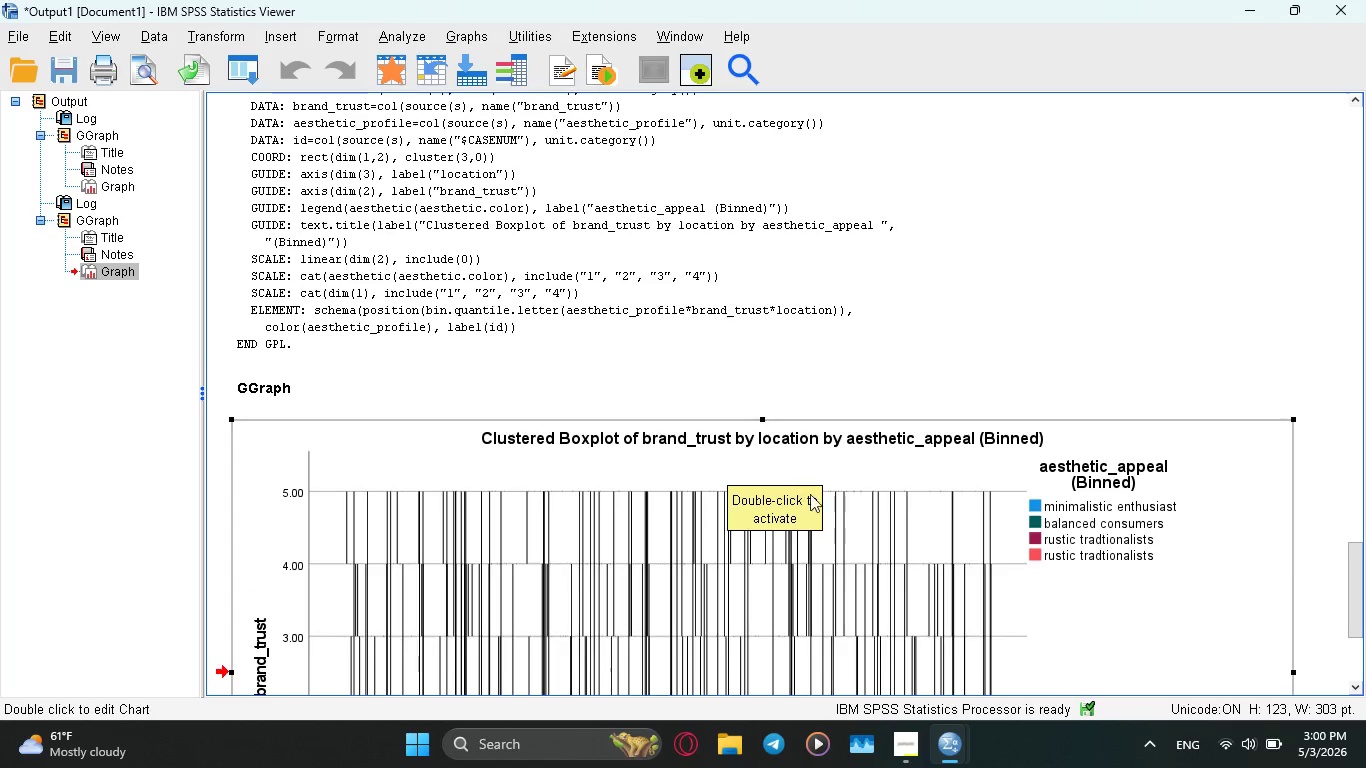 
scroll: coordinate [796, 471], scroll_direction: down, amount: 3.0
 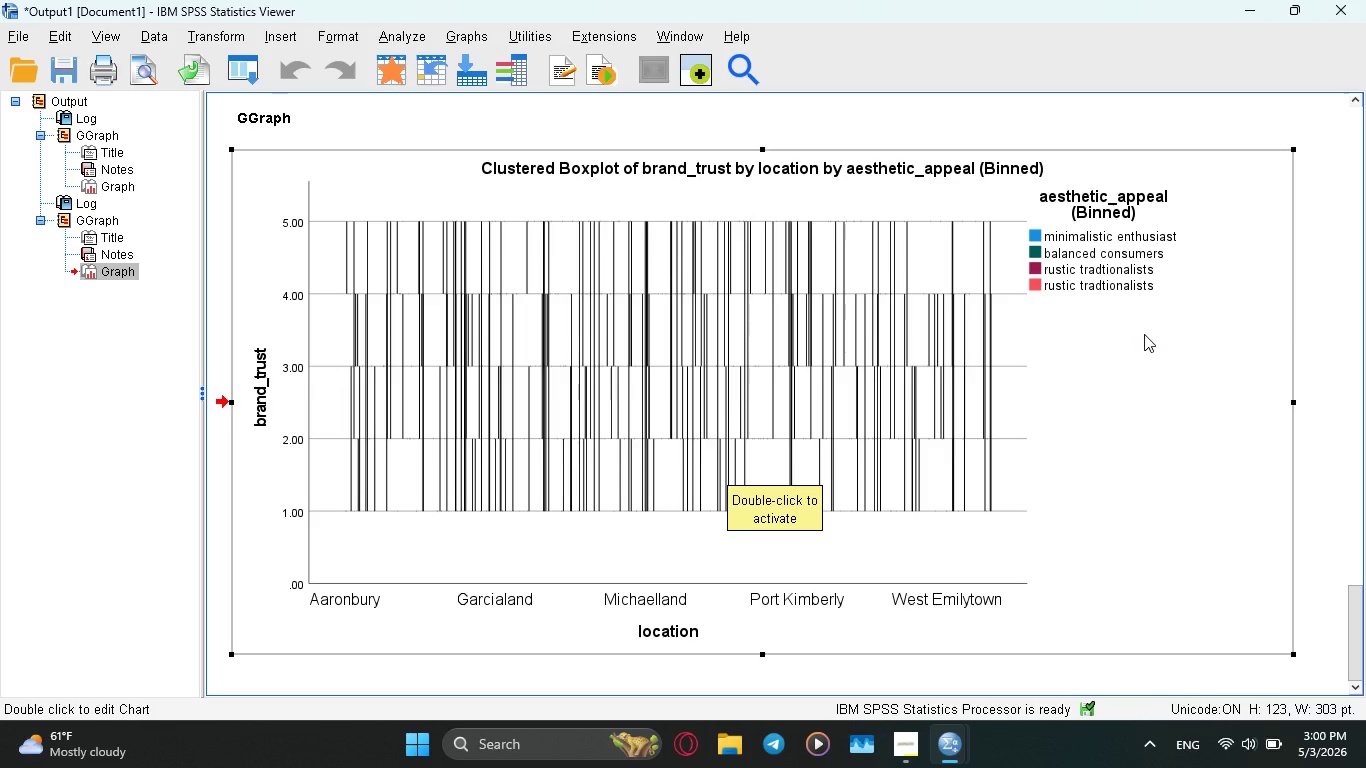 
wait(6.4)
 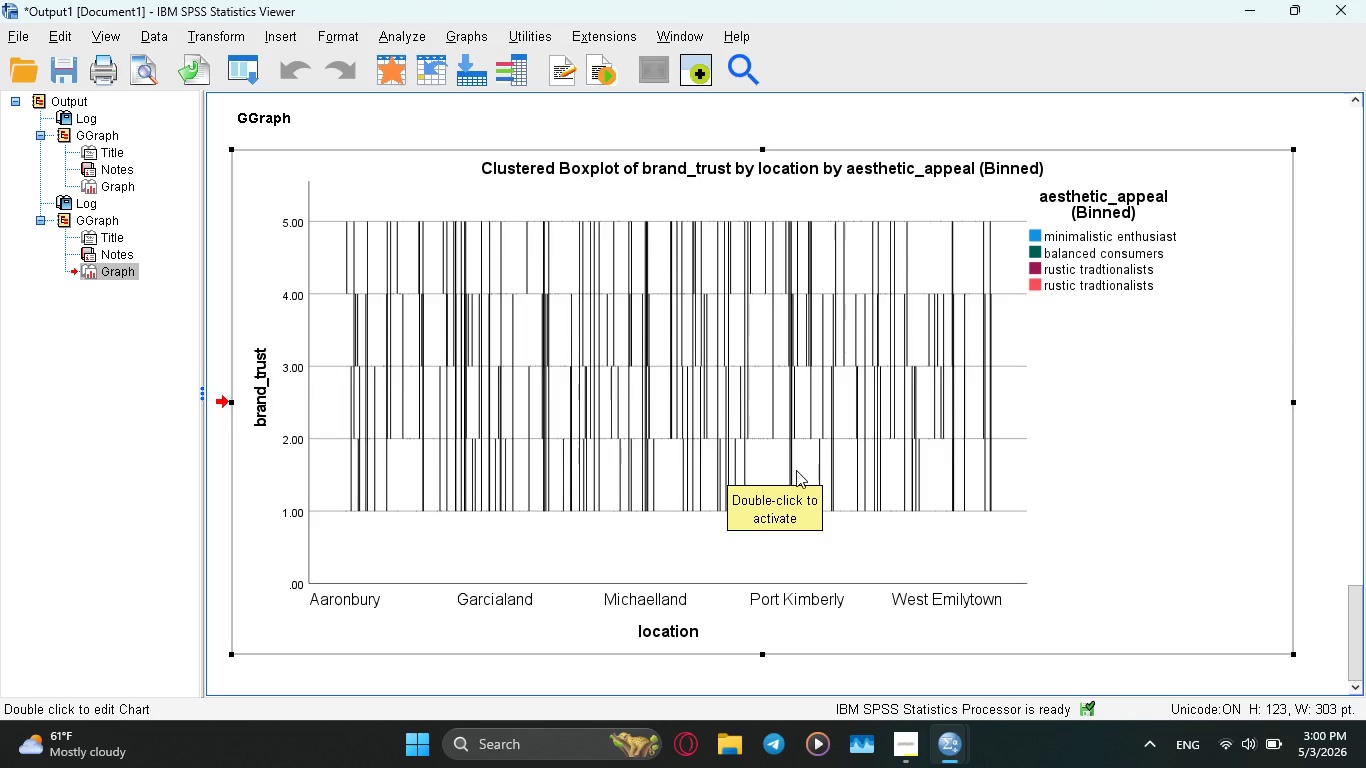 
scroll: coordinate [693, 408], scroll_direction: up, amount: 14.0
 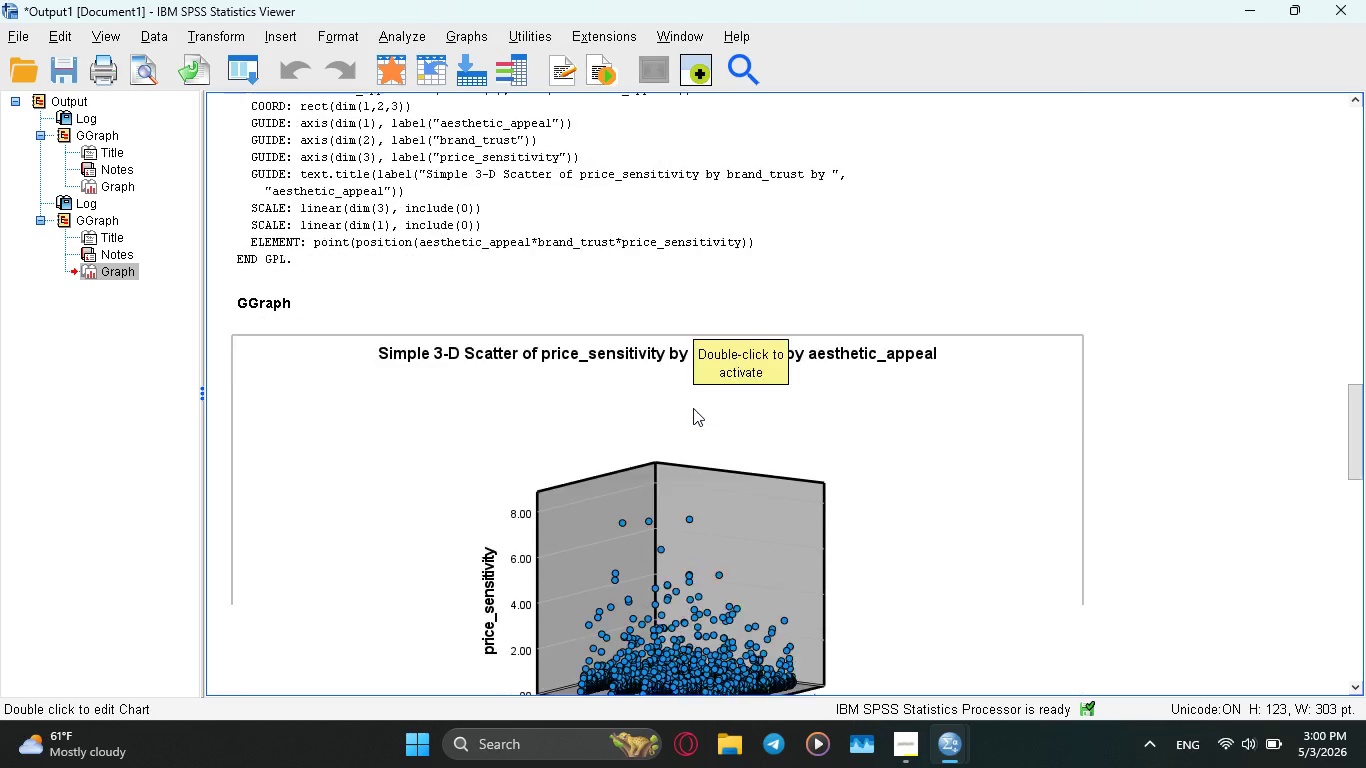 
scroll: coordinate [693, 406], scroll_direction: down, amount: 15.0
 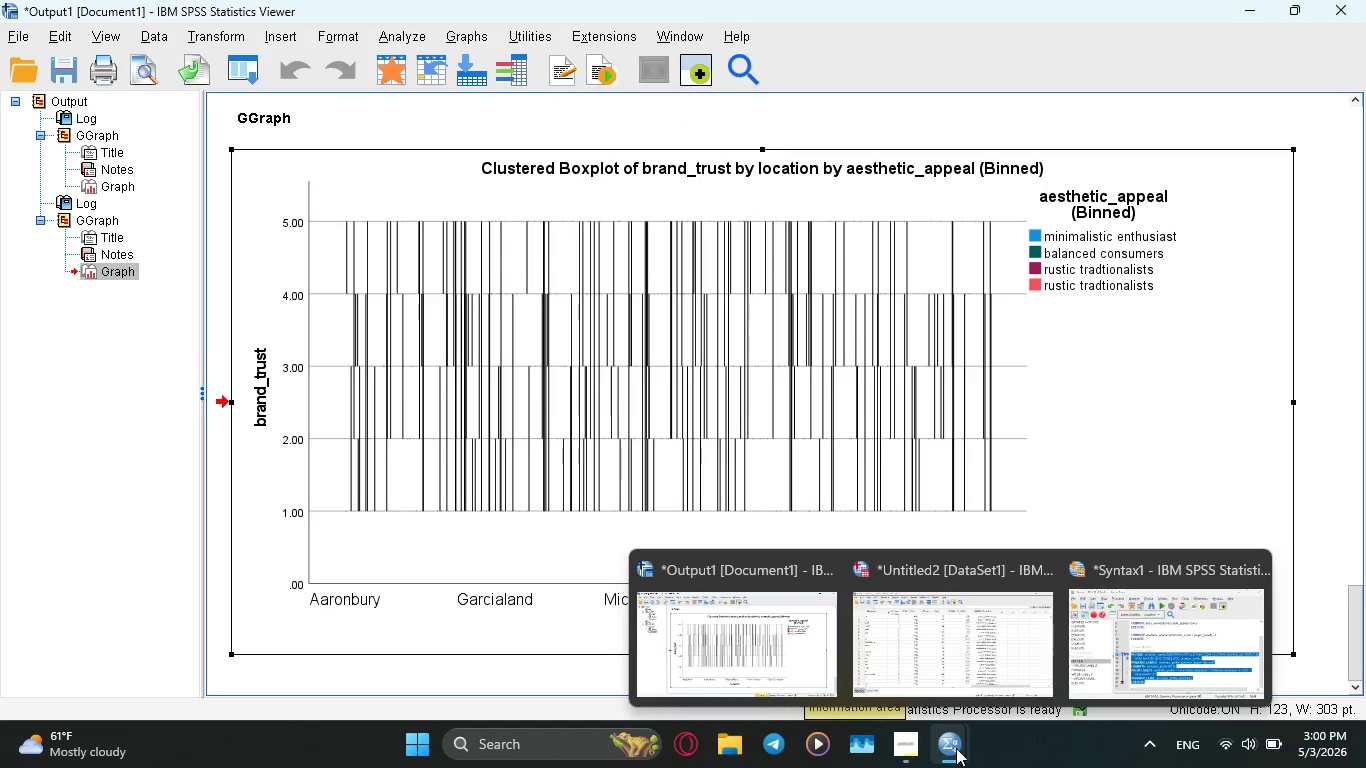 
left_click([928, 634])
 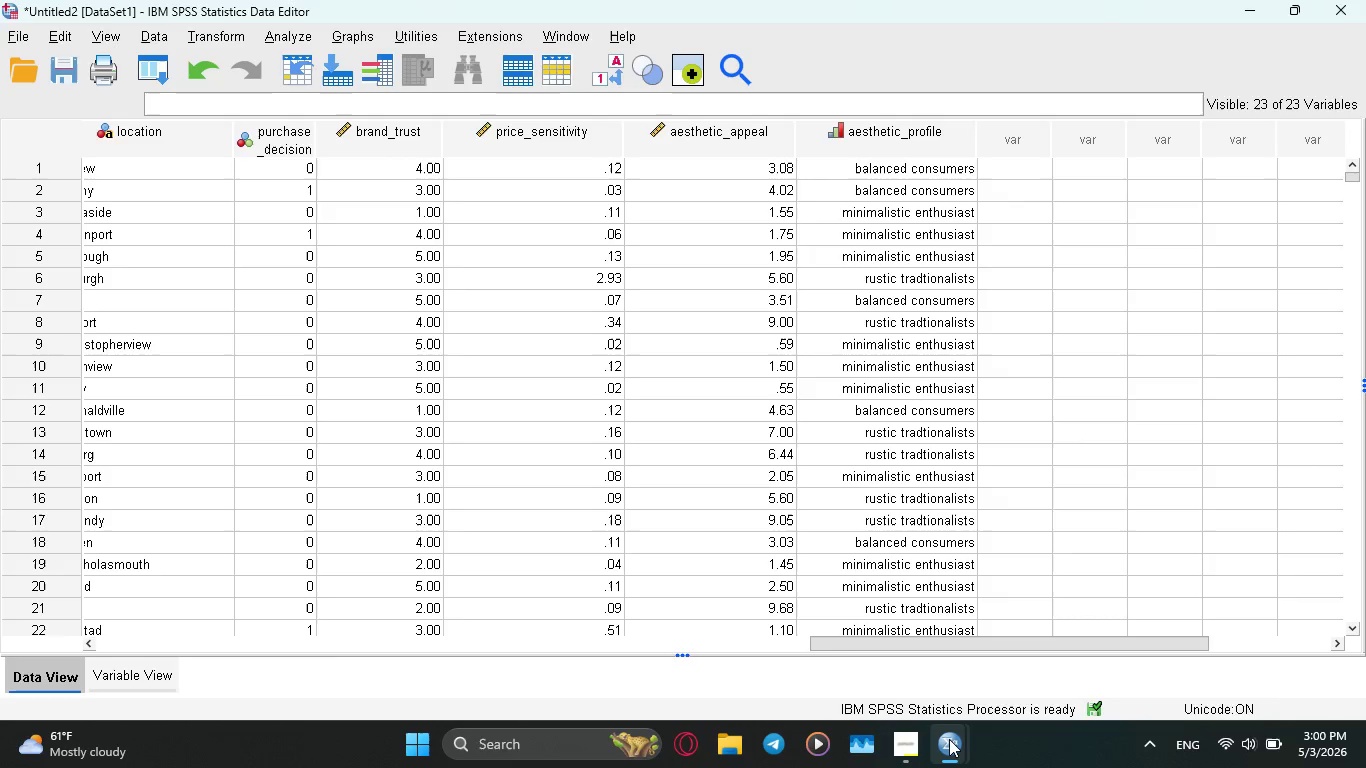 
wait(17.44)
 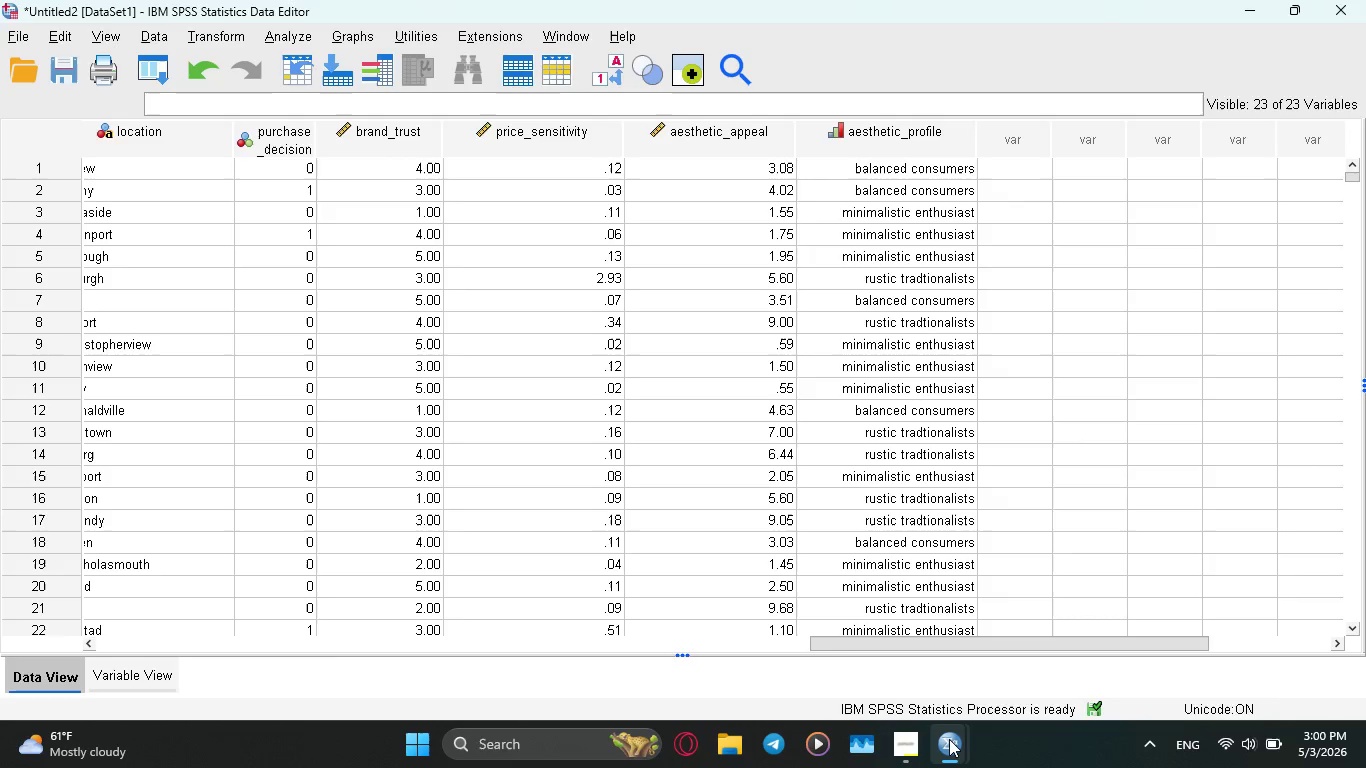 
left_click([755, 620])
 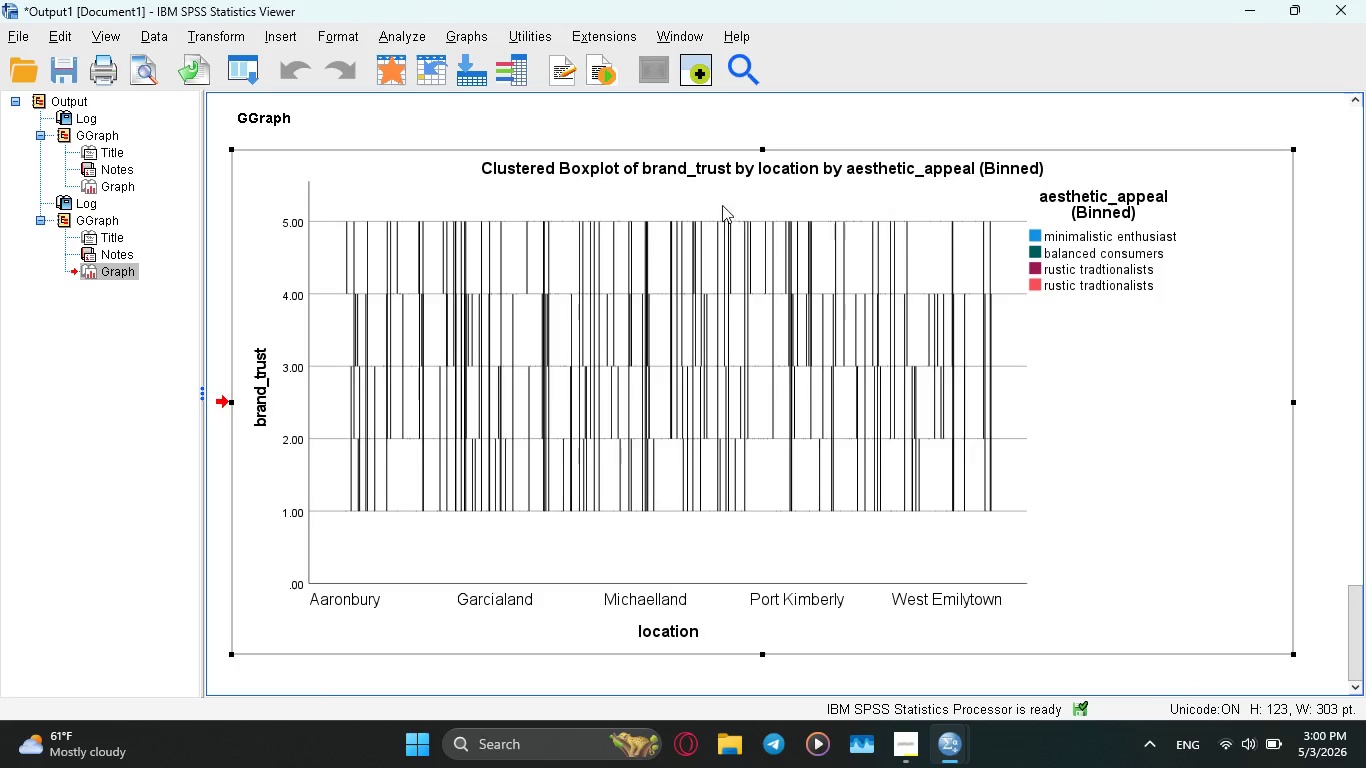 
double_click([709, 200])
 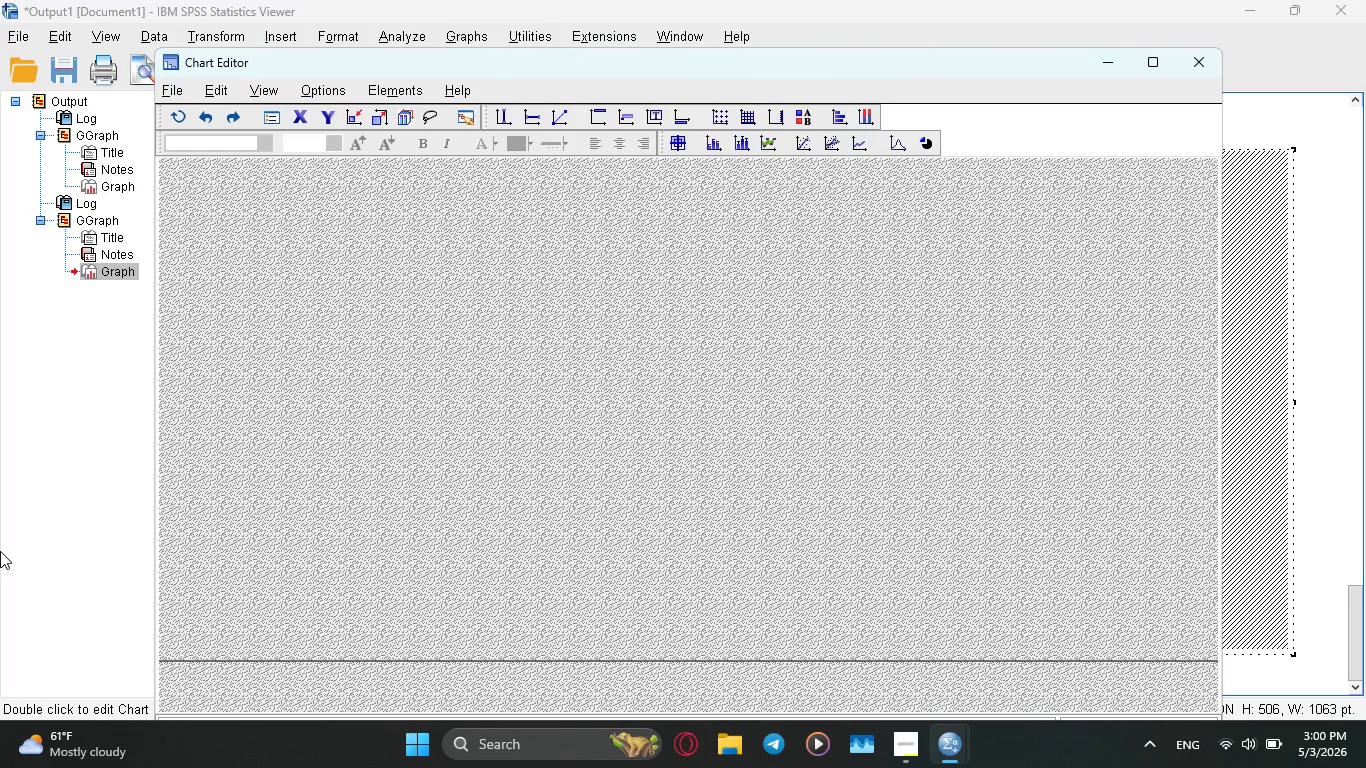 
wait(6.17)
 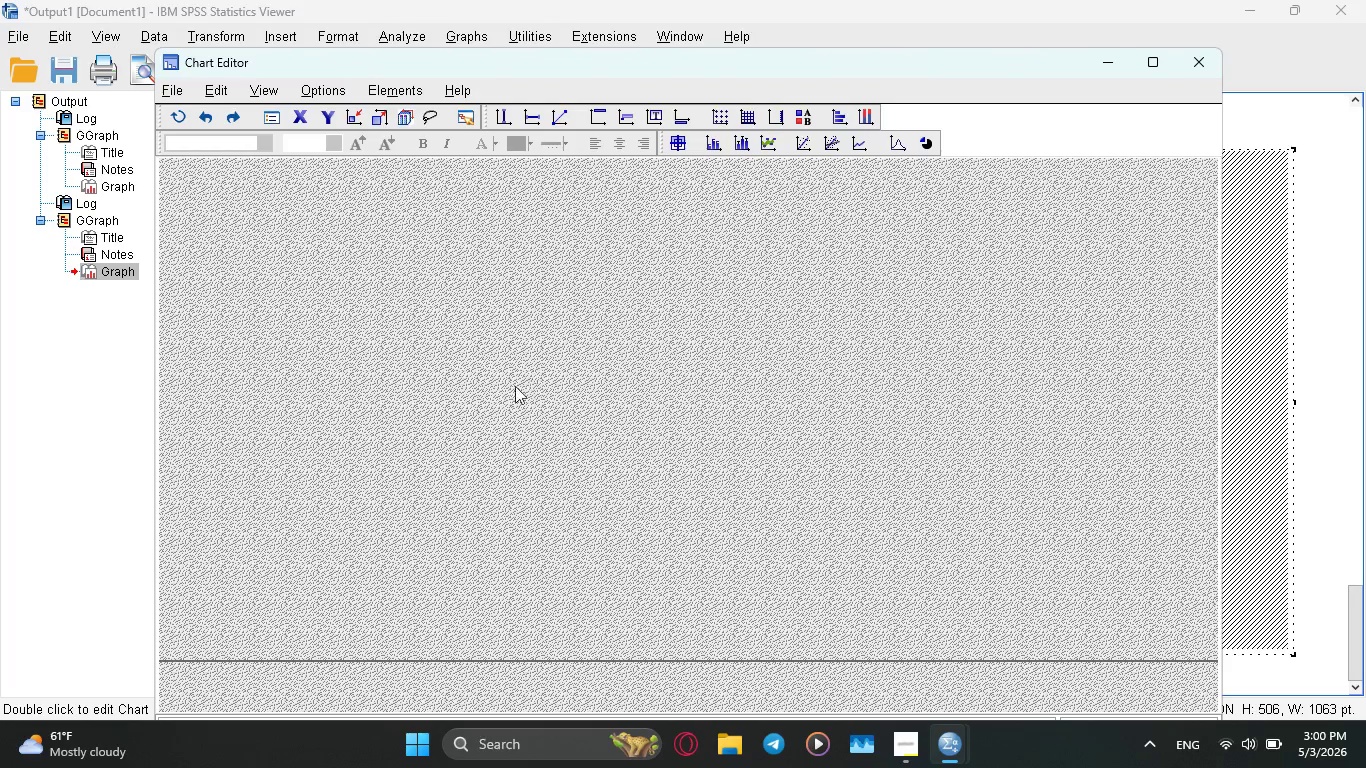 
scroll: coordinate [590, 352], scroll_direction: down, amount: 4.0
 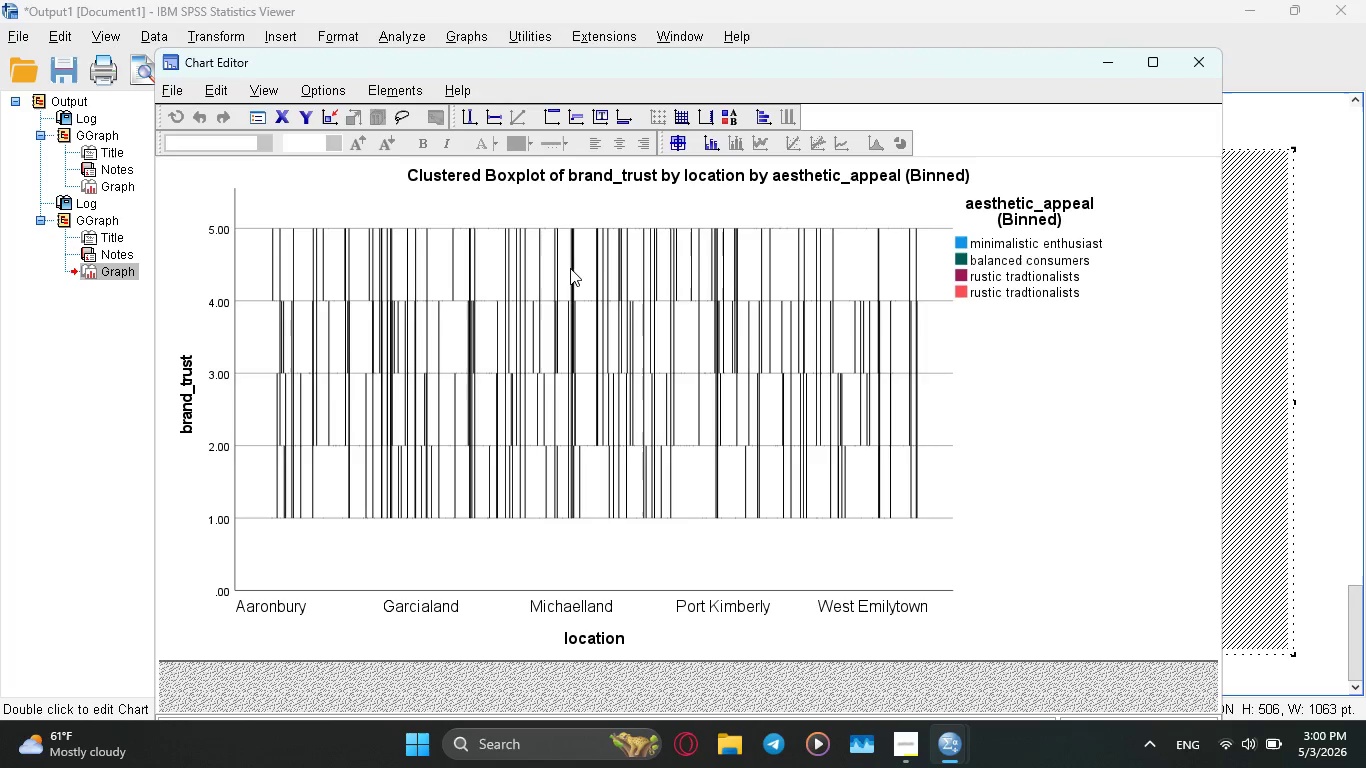 
left_click([569, 266])
 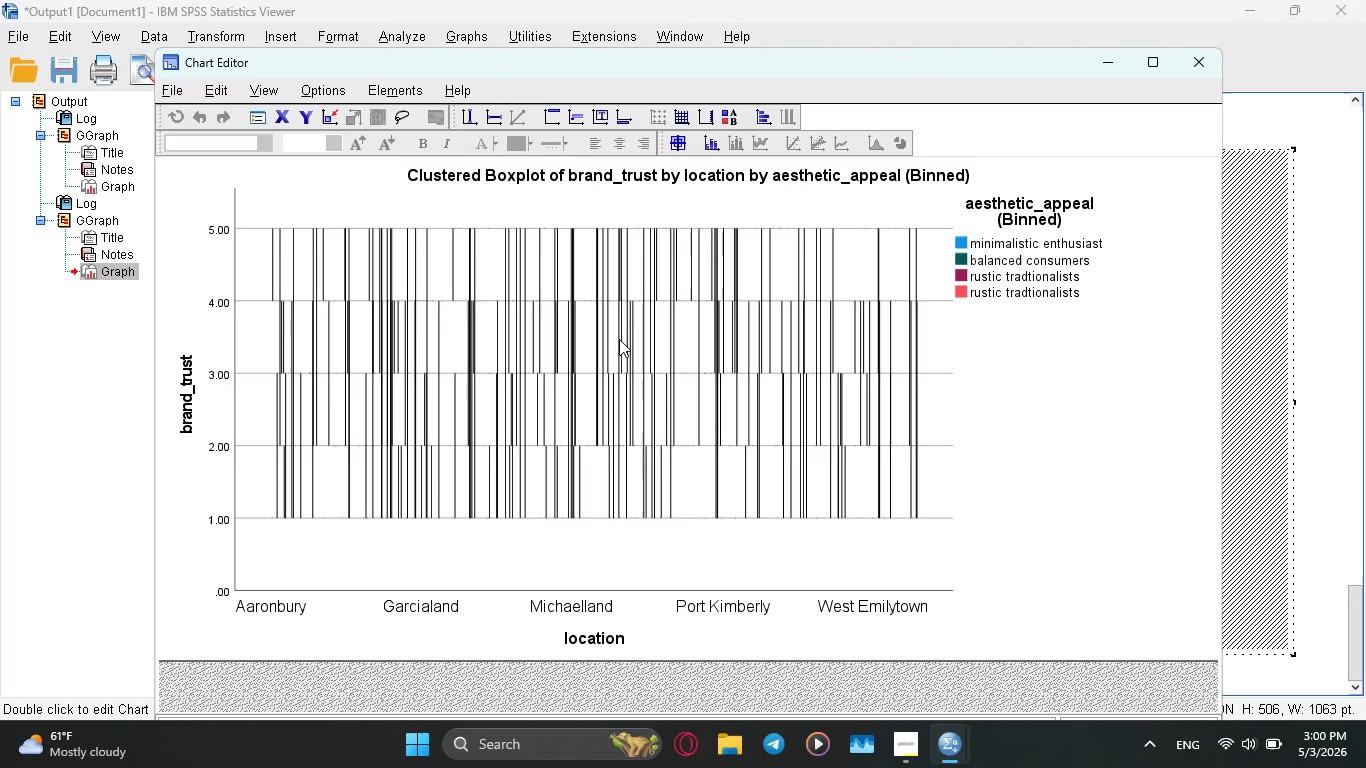 
scroll: coordinate [616, 343], scroll_direction: down, amount: 8.0
 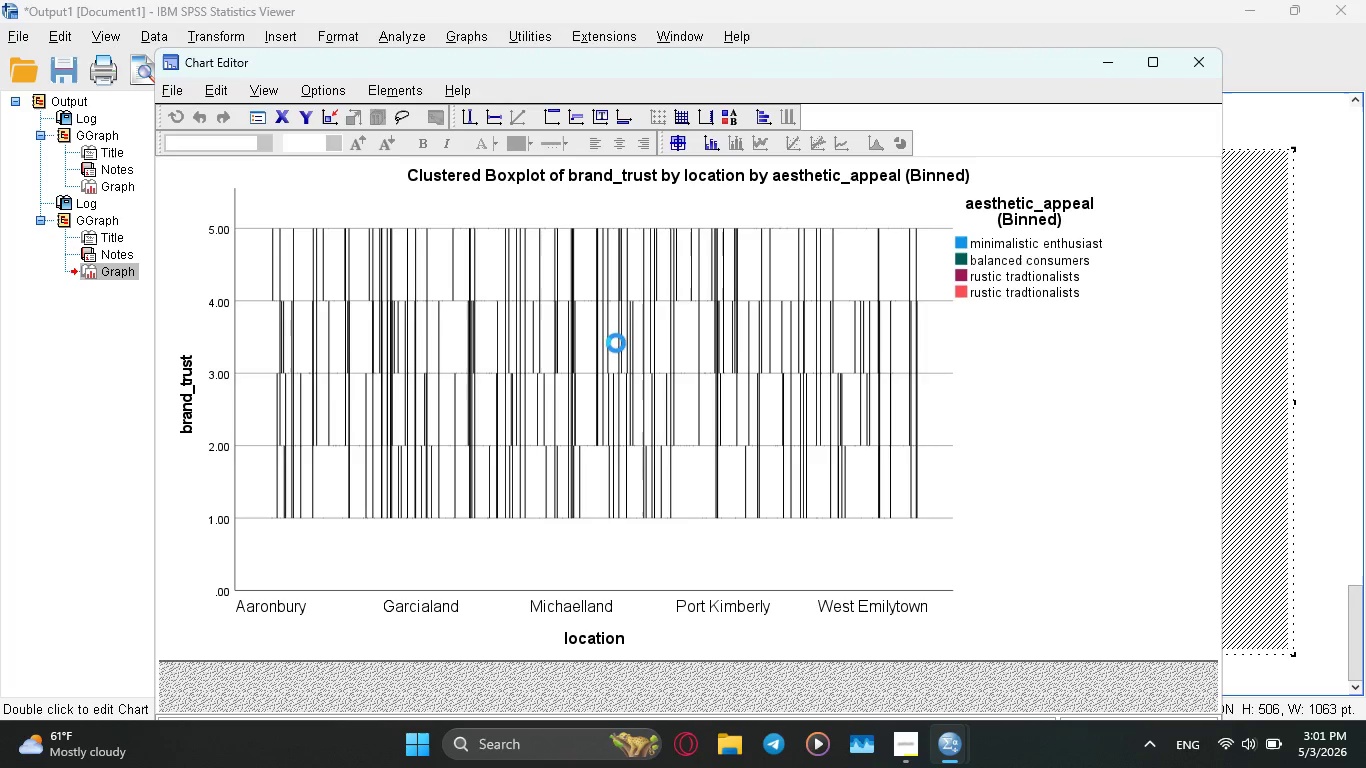 
scroll: coordinate [615, 343], scroll_direction: up, amount: 3.0
 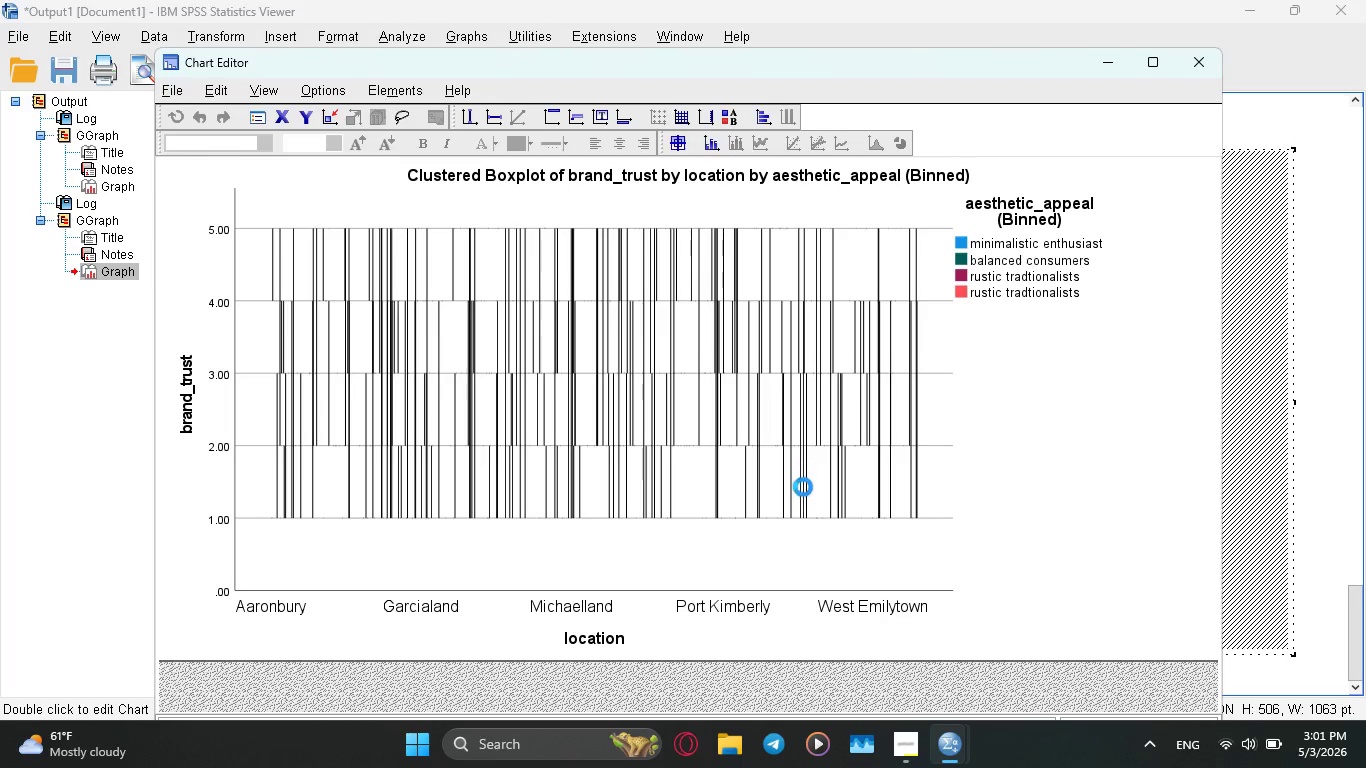 
wait(19.34)
 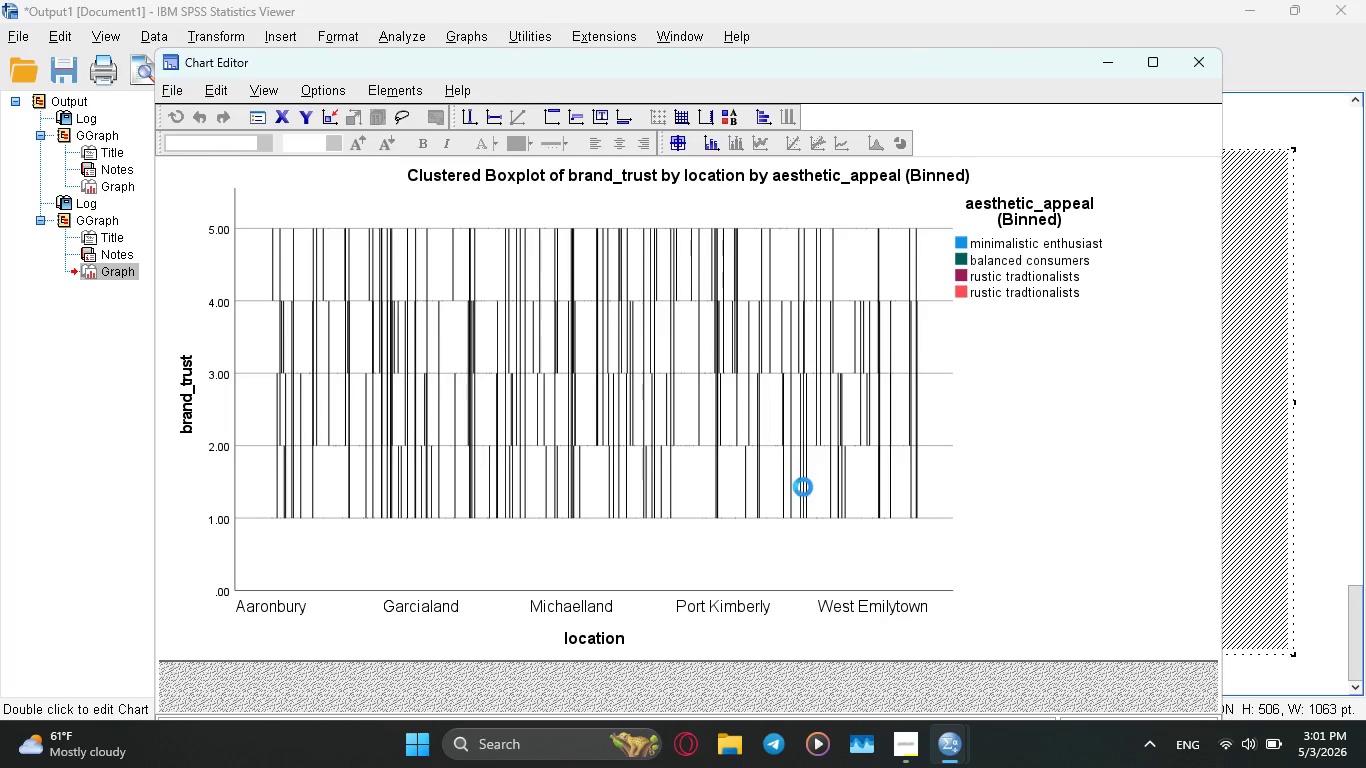 
left_click_drag(start_coordinate=[1061, 63], to_coordinate=[931, 96])
 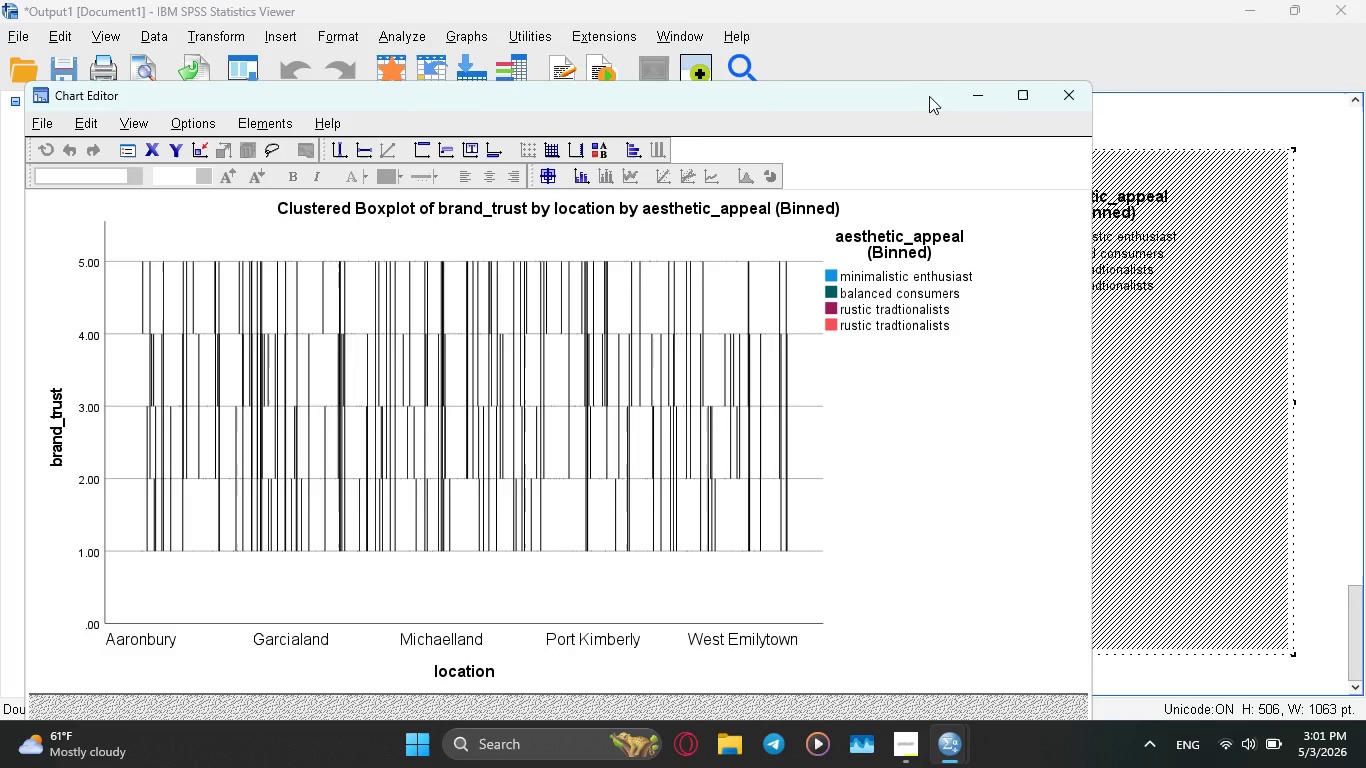 
left_click_drag(start_coordinate=[929, 96], to_coordinate=[998, 44])
 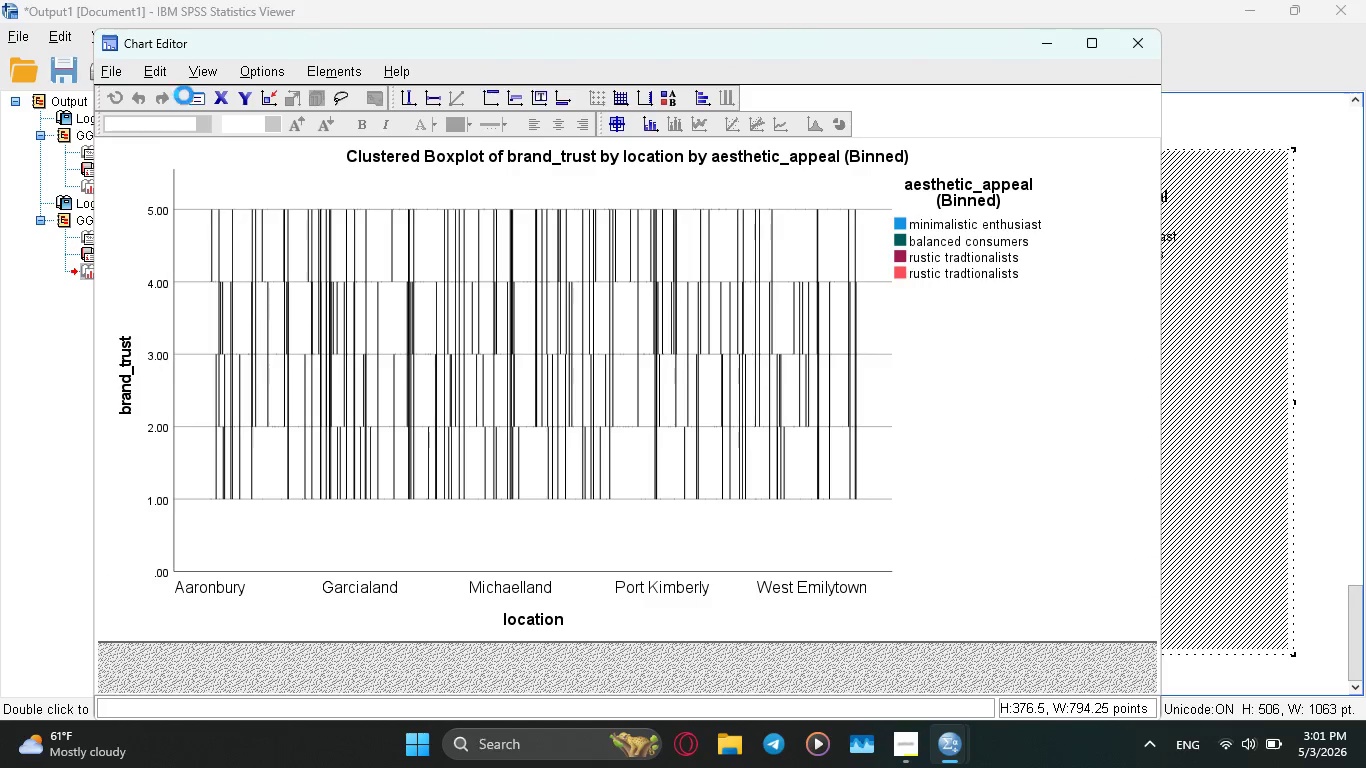 
left_click([201, 71])
 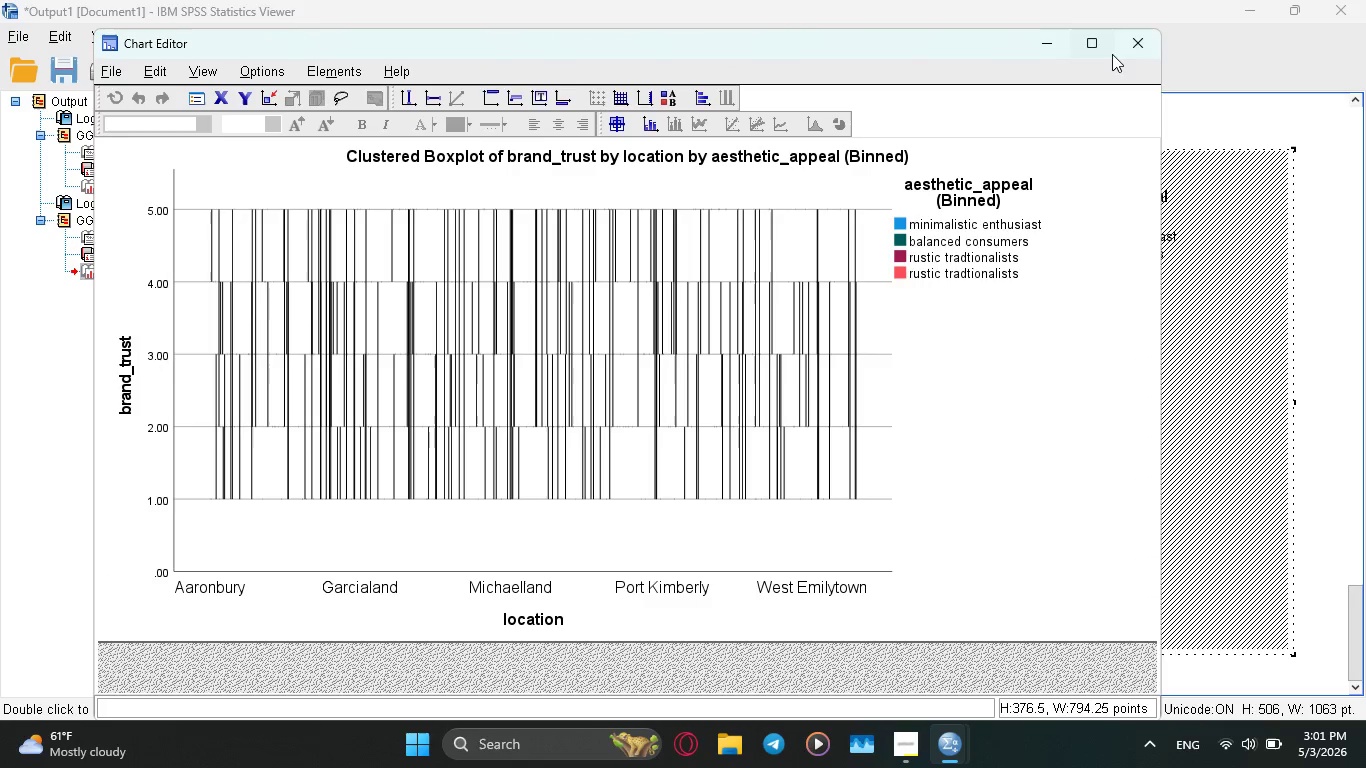 
left_click([1138, 43])
 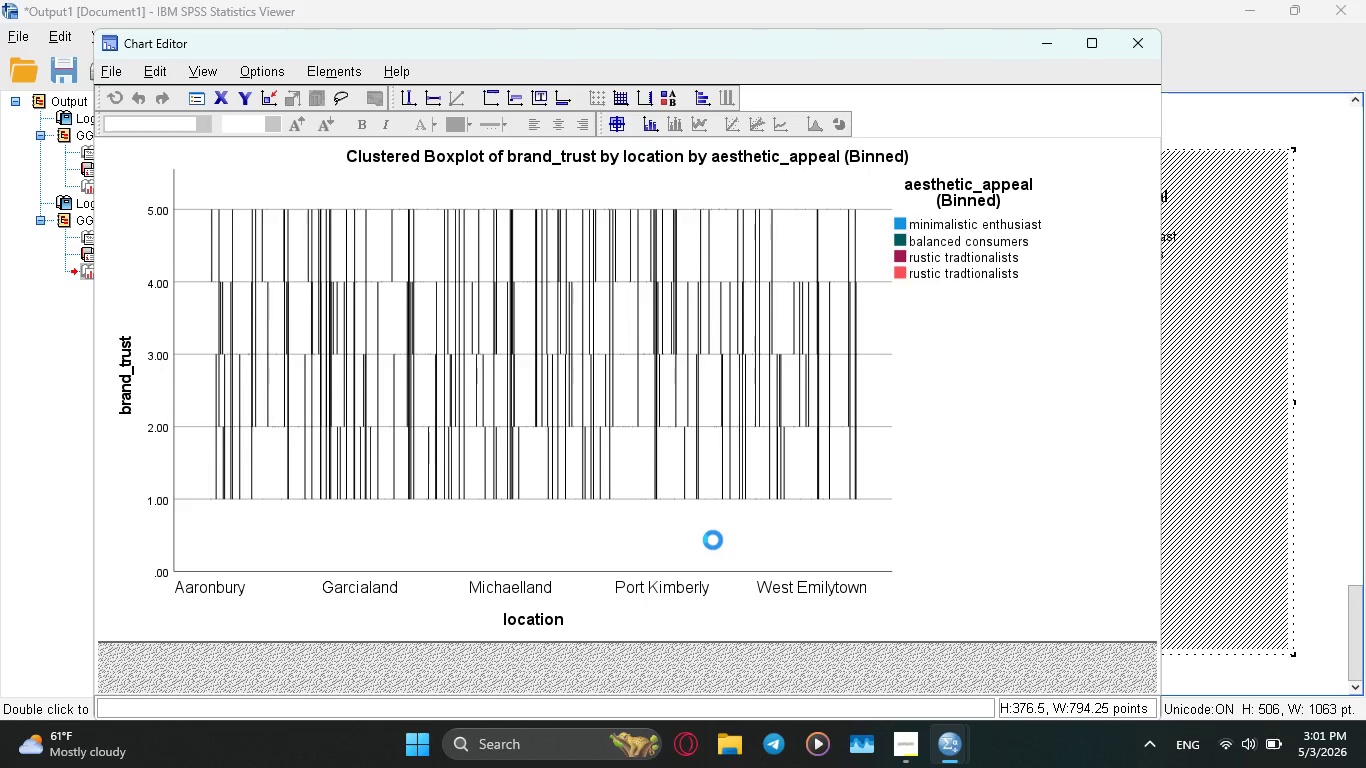 
wait(17.72)
 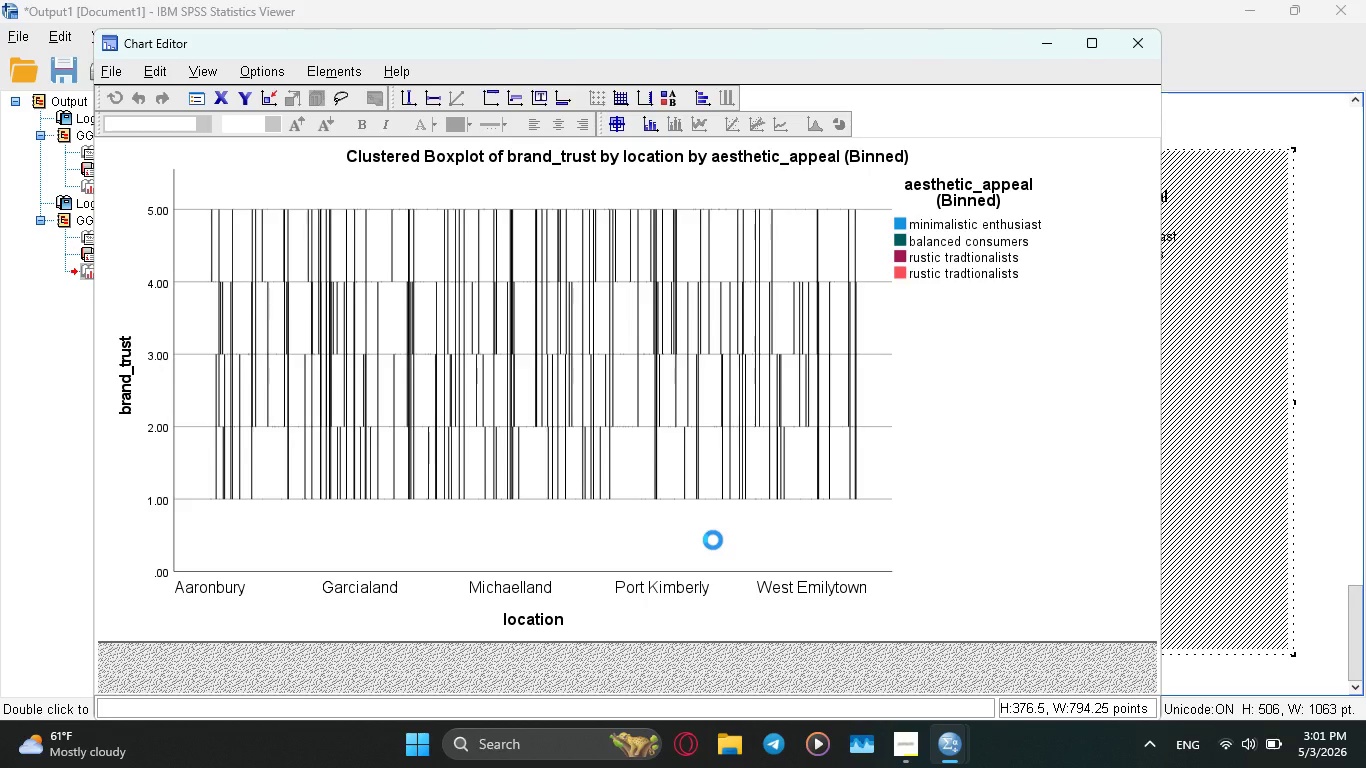 
left_click([1262, 361])
 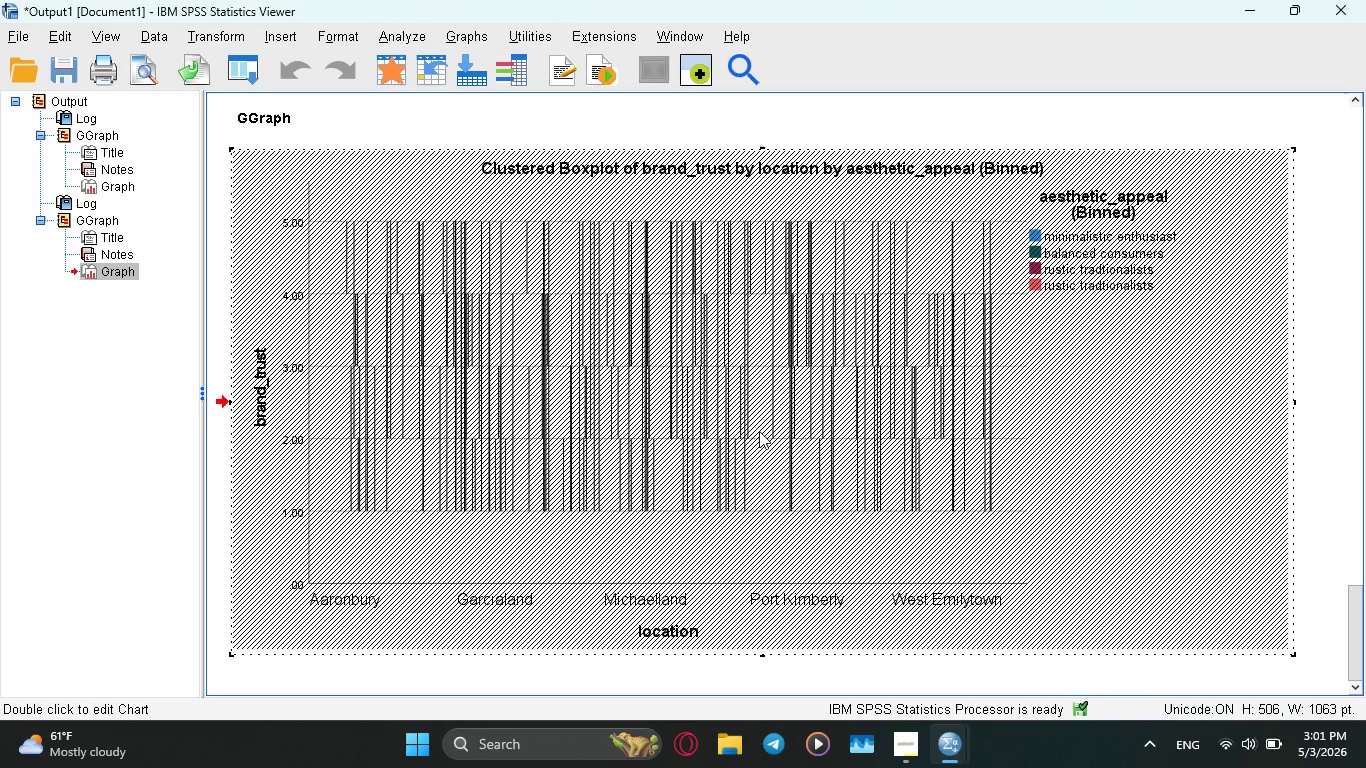 
scroll: coordinate [759, 429], scroll_direction: up, amount: 8.0
 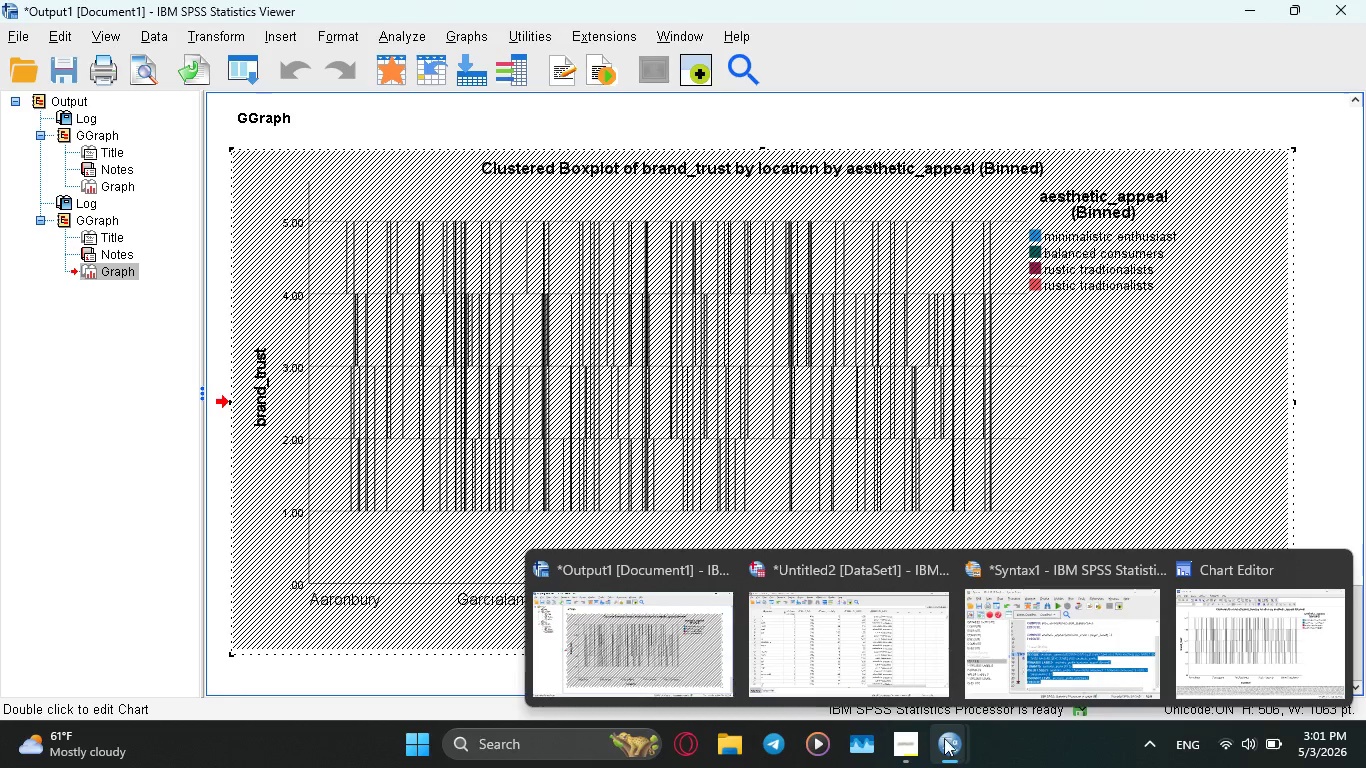 
left_click([858, 667])
 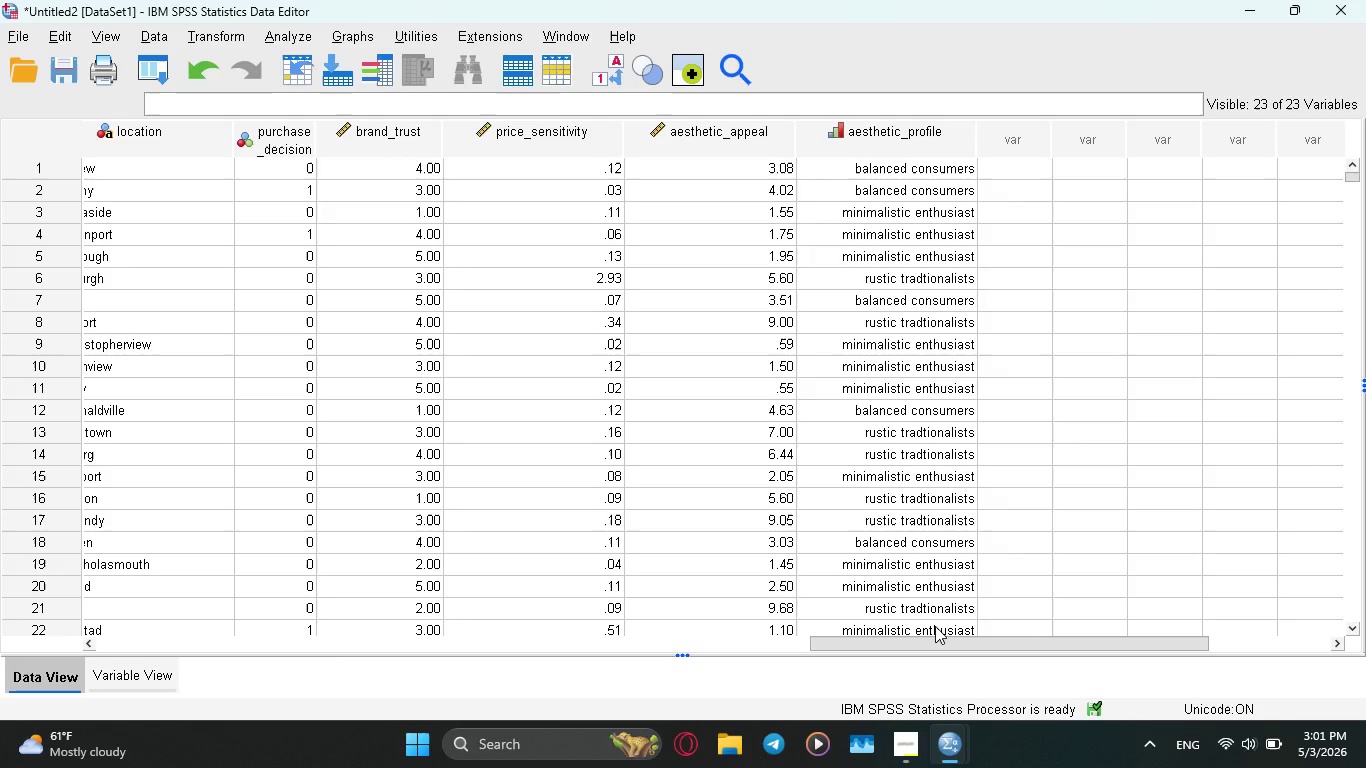 
wait(6.77)
 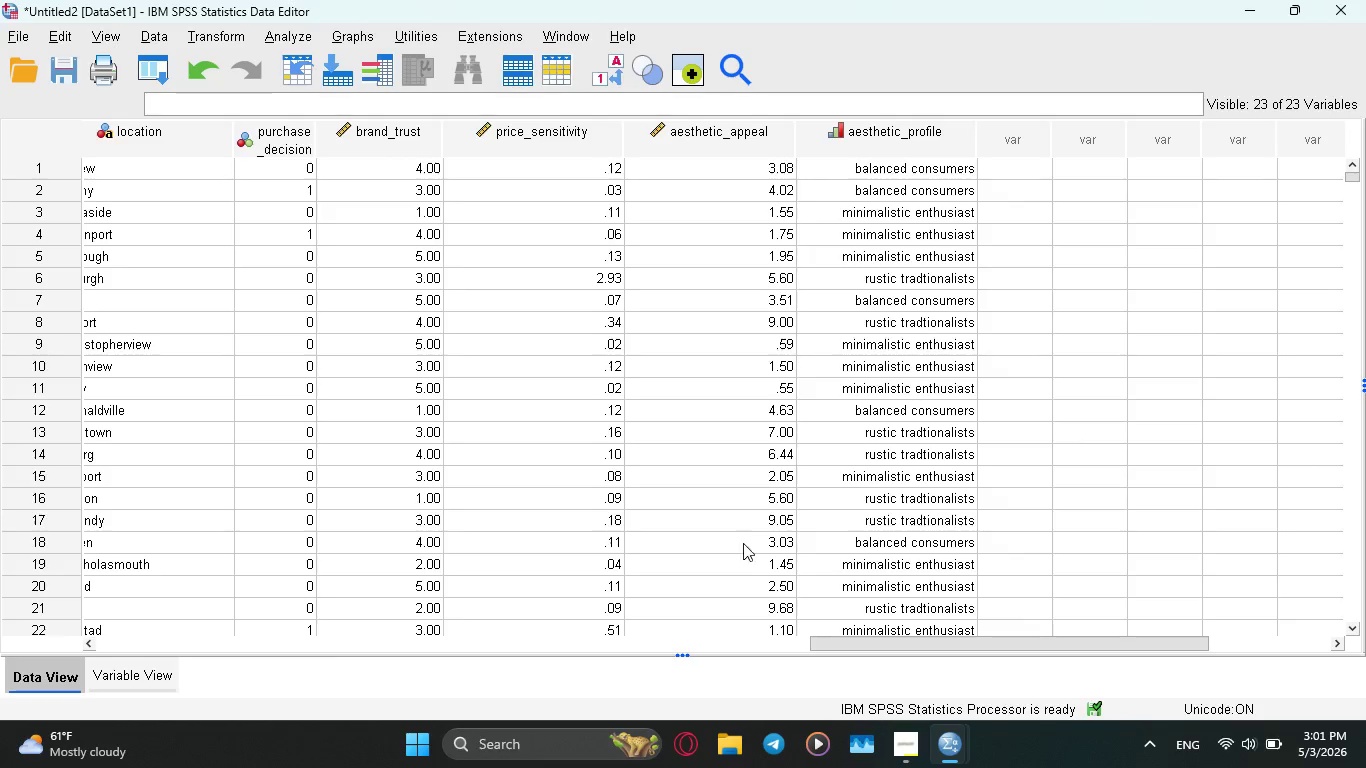 
scroll: coordinate [680, 531], scroll_direction: down, amount: 6.0
 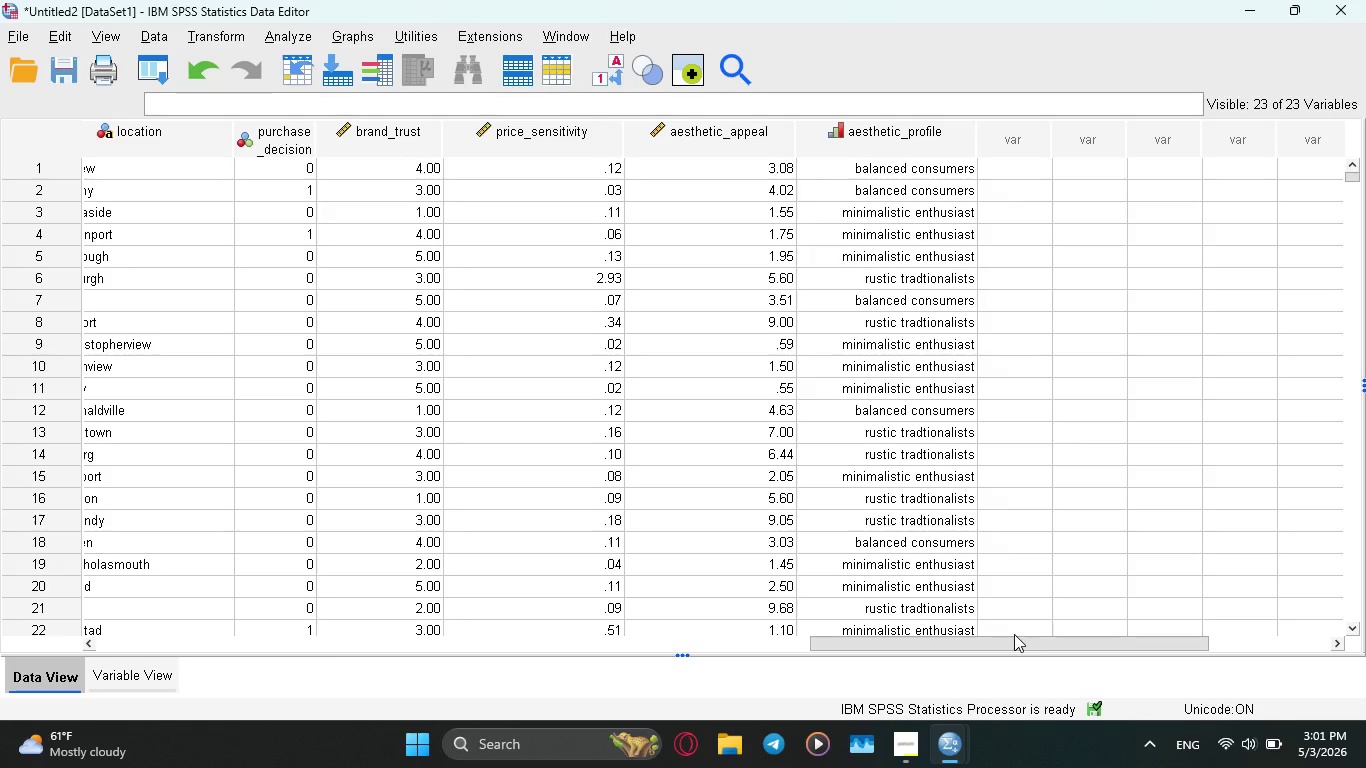 
left_click_drag(start_coordinate=[1012, 636], to_coordinate=[929, 647])
 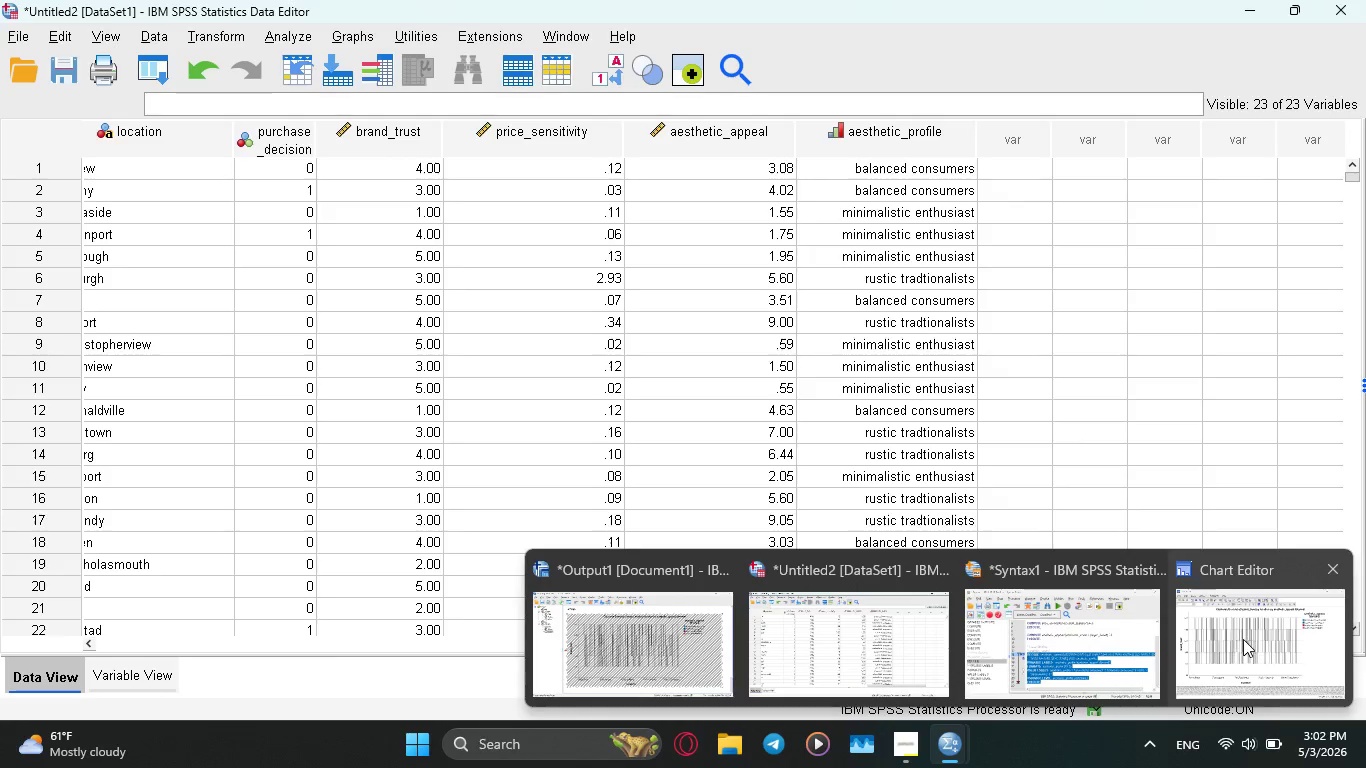 
left_click([1269, 641])
 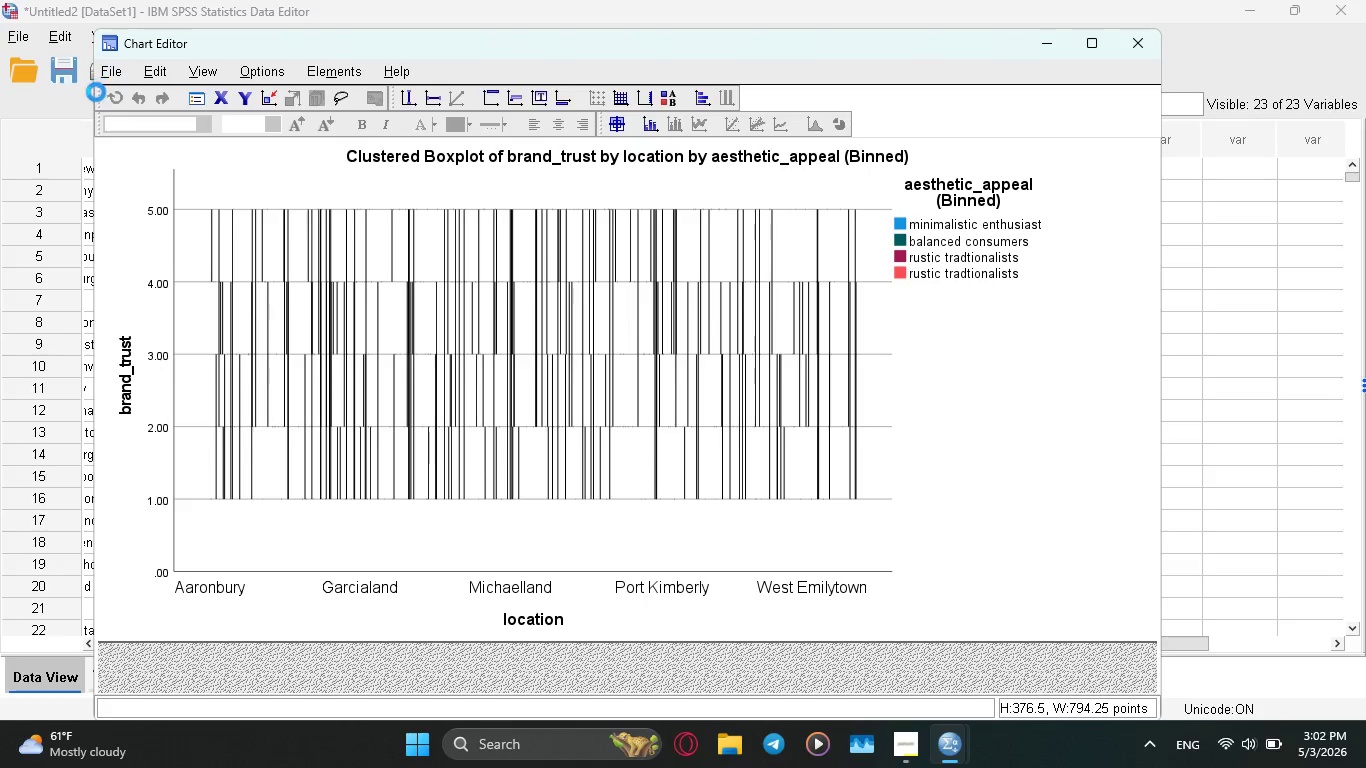 
wait(30.72)
 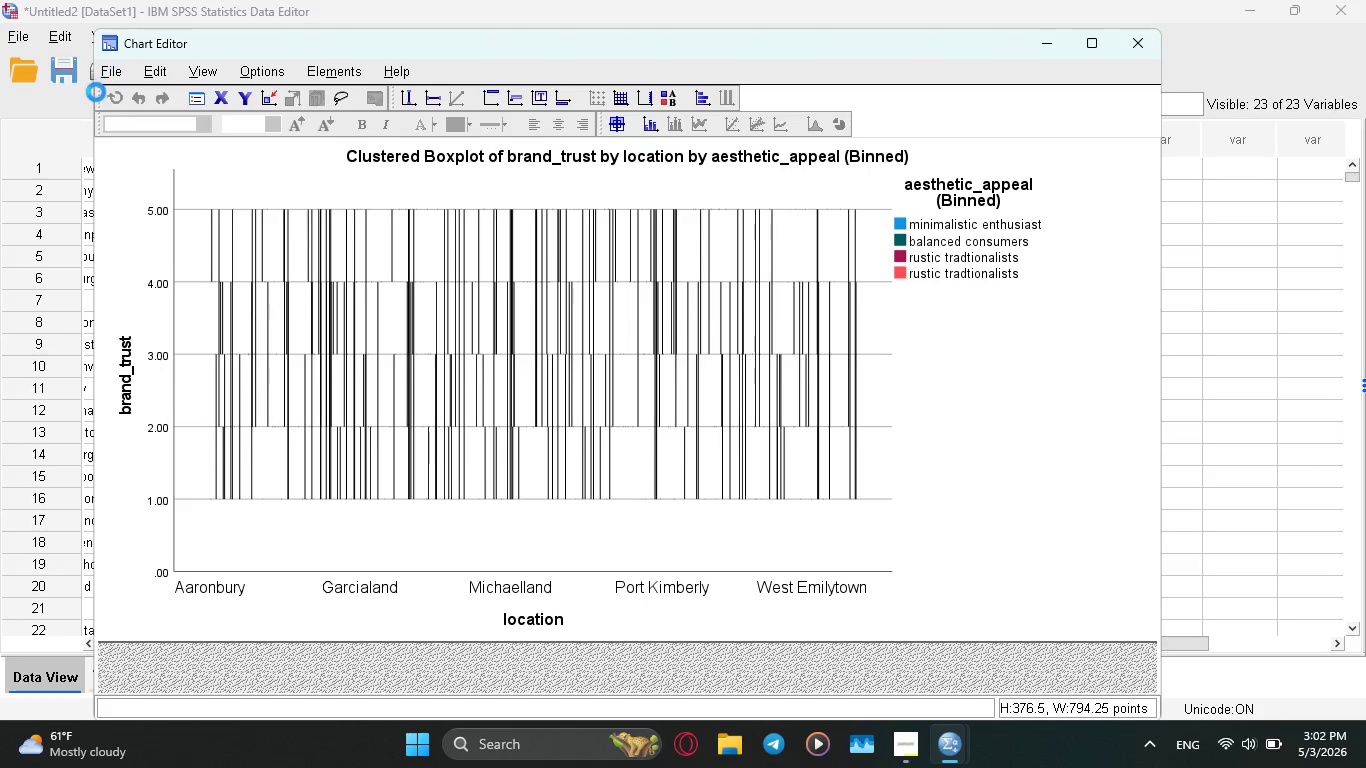 
left_click([1055, 47])
 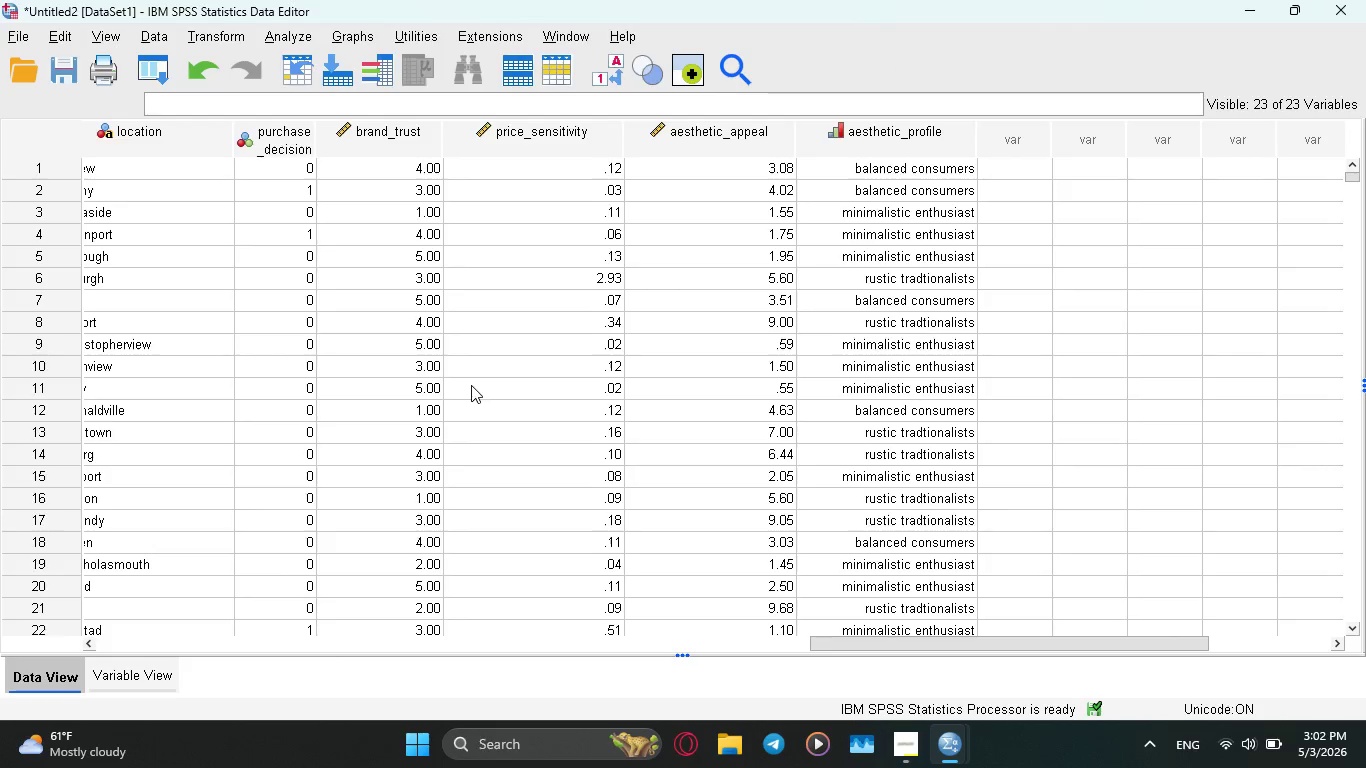 
scroll: coordinate [463, 378], scroll_direction: down, amount: 5.0
 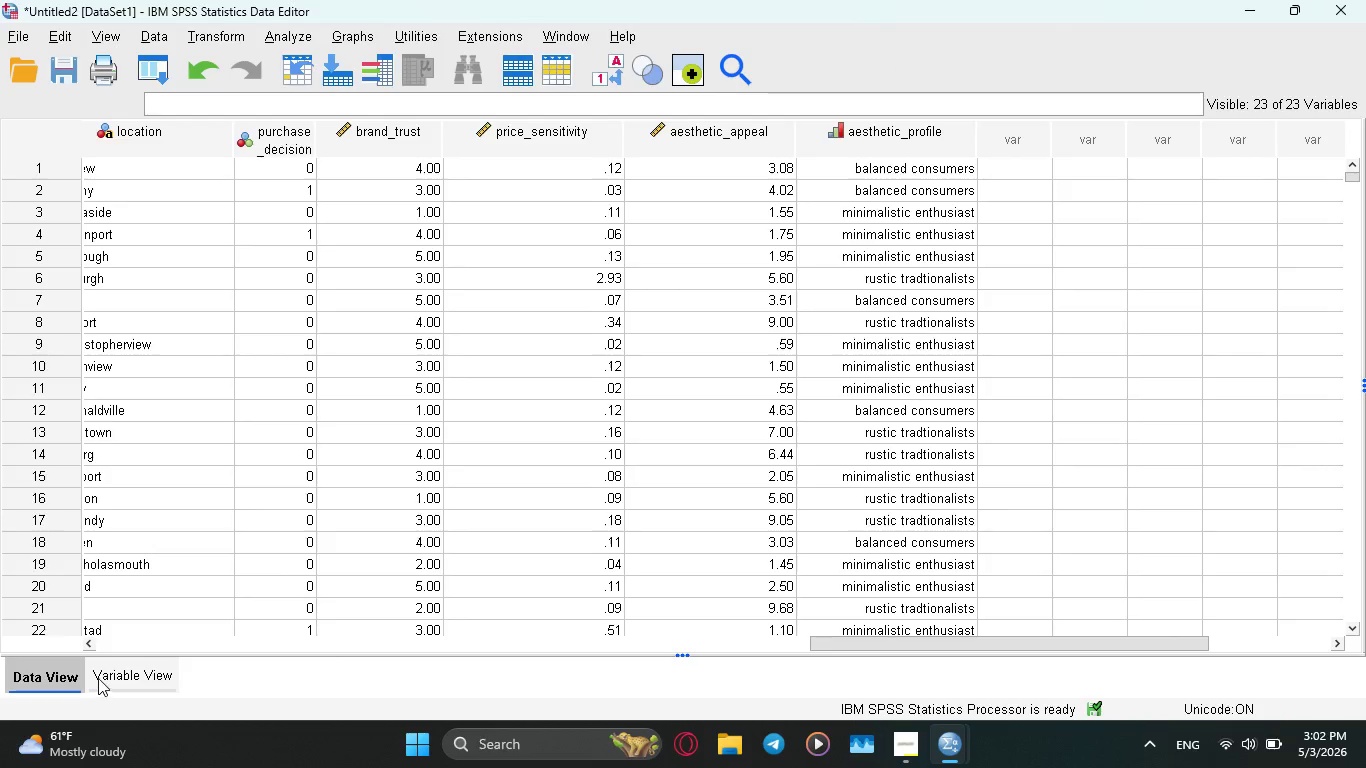 
left_click([99, 678])
 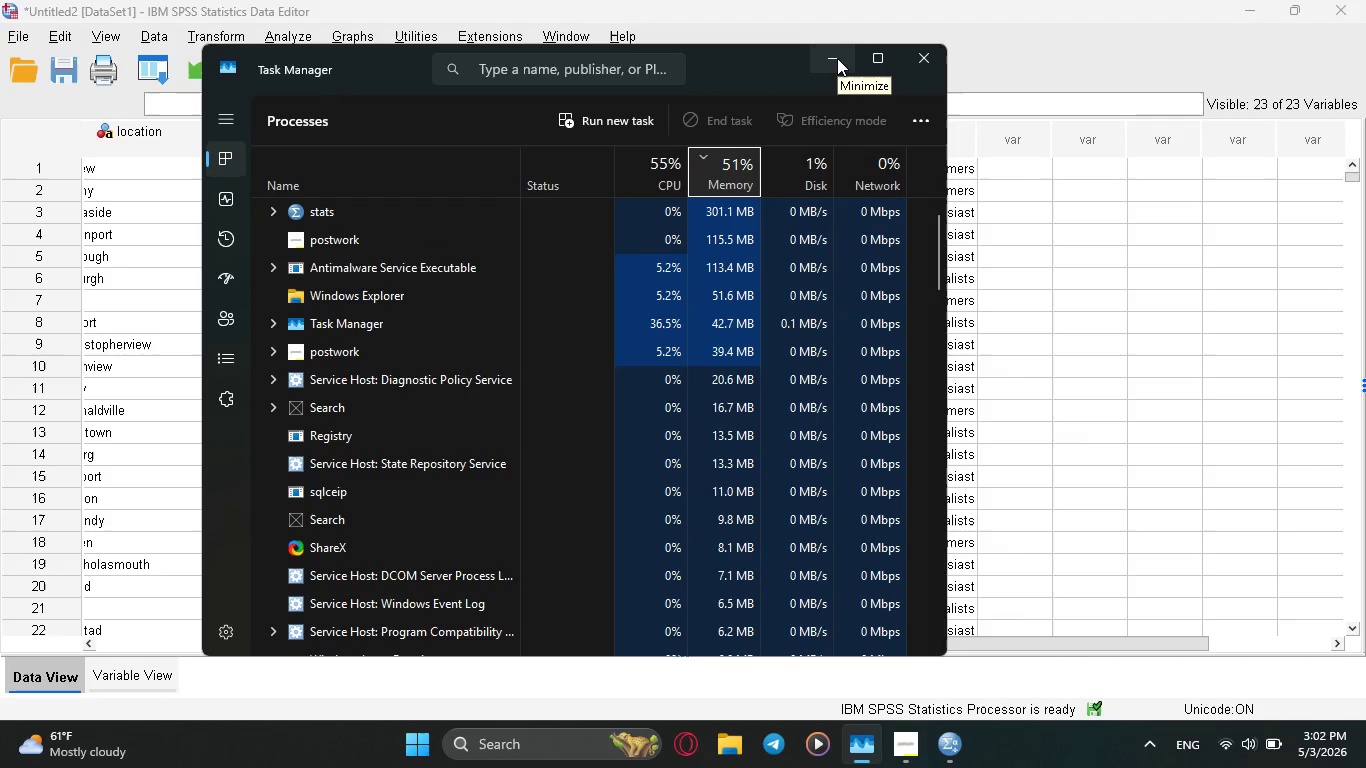 
wait(11.03)
 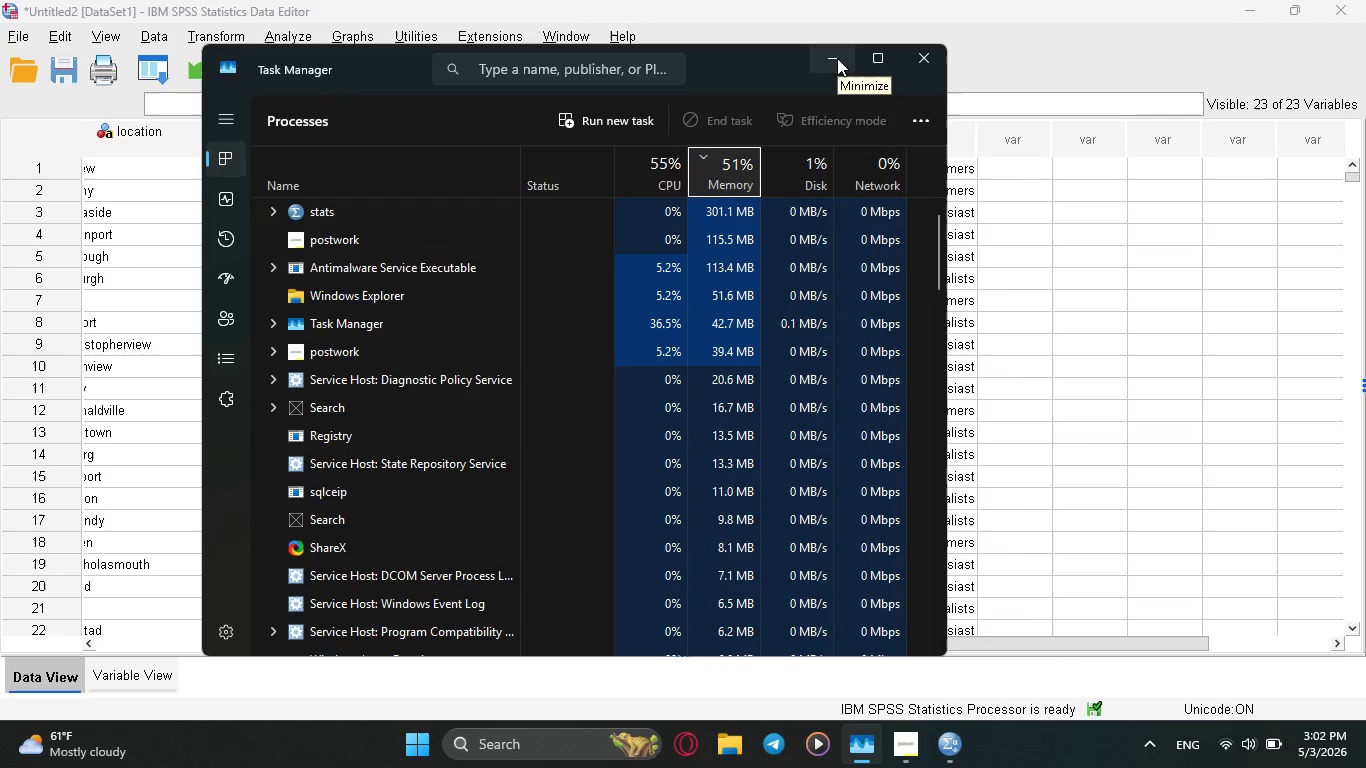 
left_click([1260, 617])
 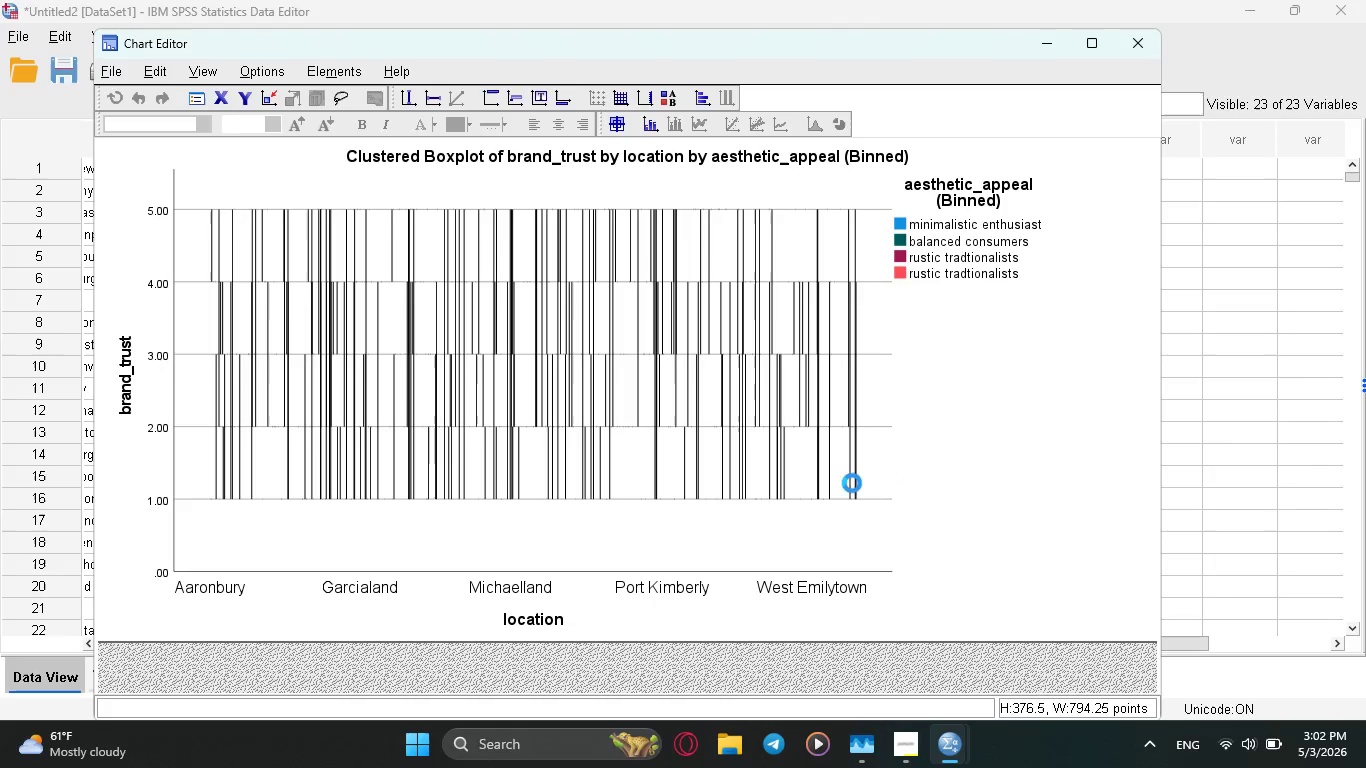 
left_click([905, 744])